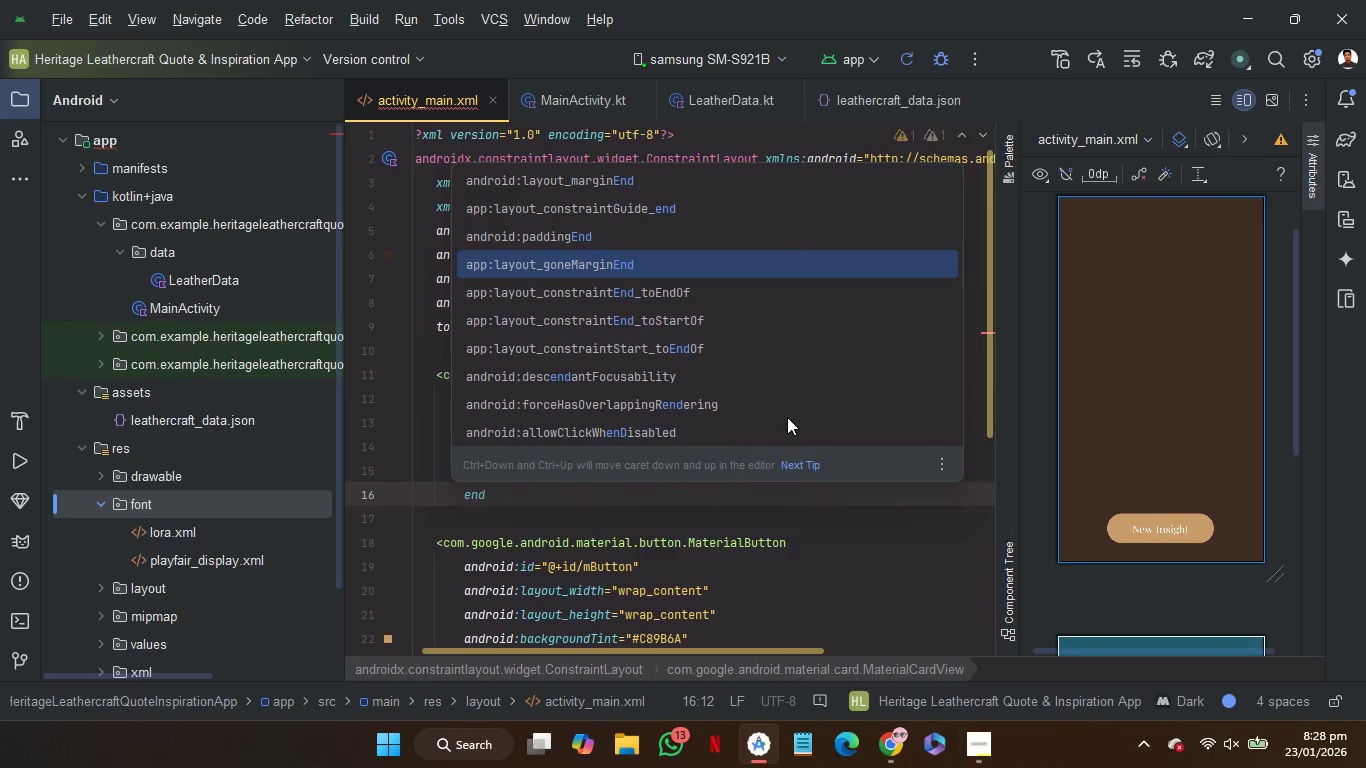 
key(ArrowDown)
 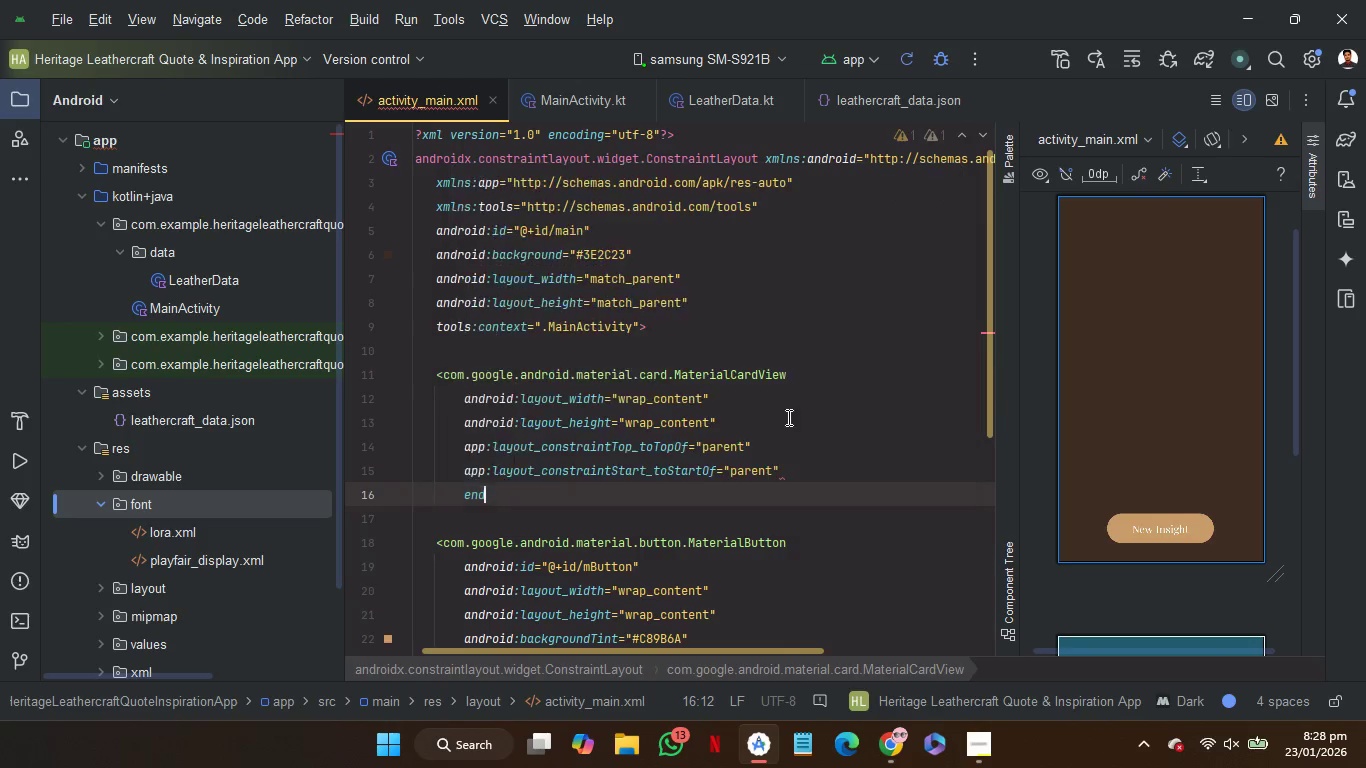 
key(Enter)
 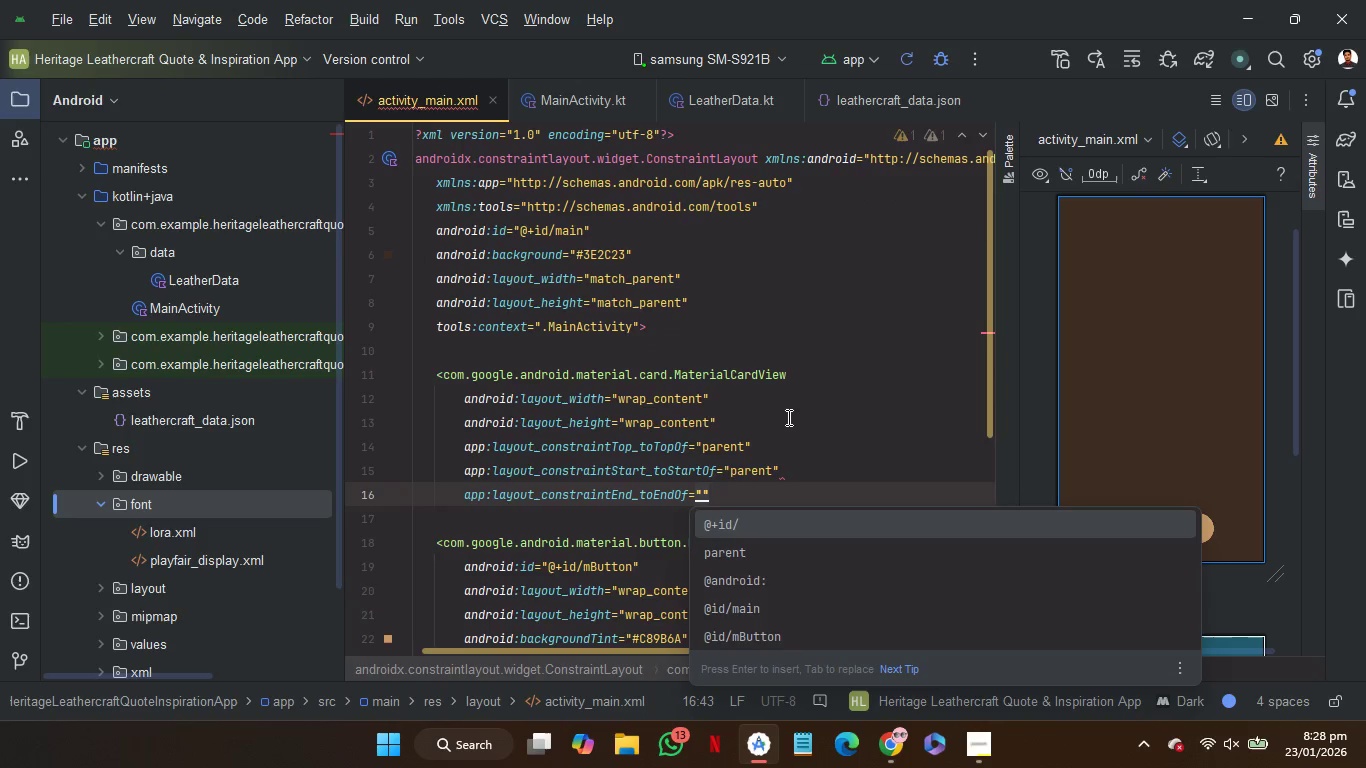 
key(ArrowDown)
 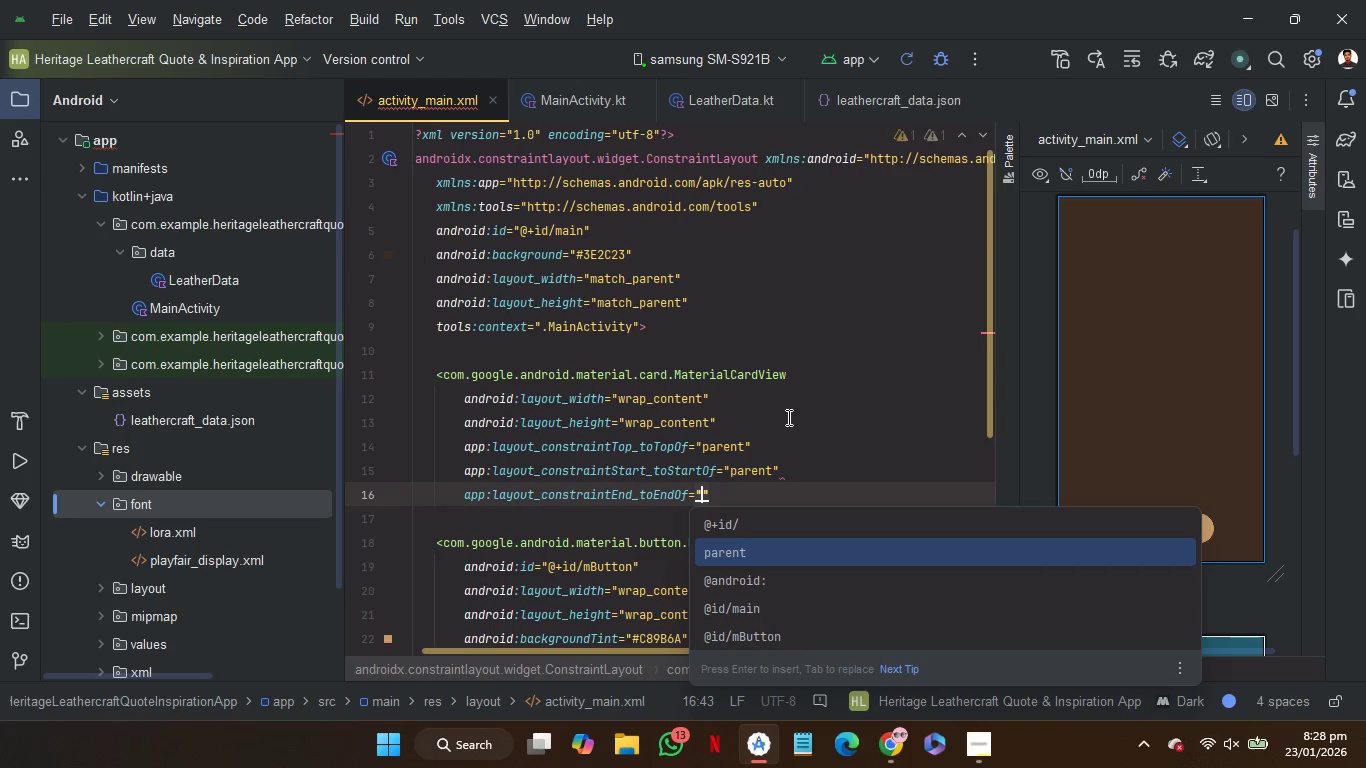 
key(Enter)
 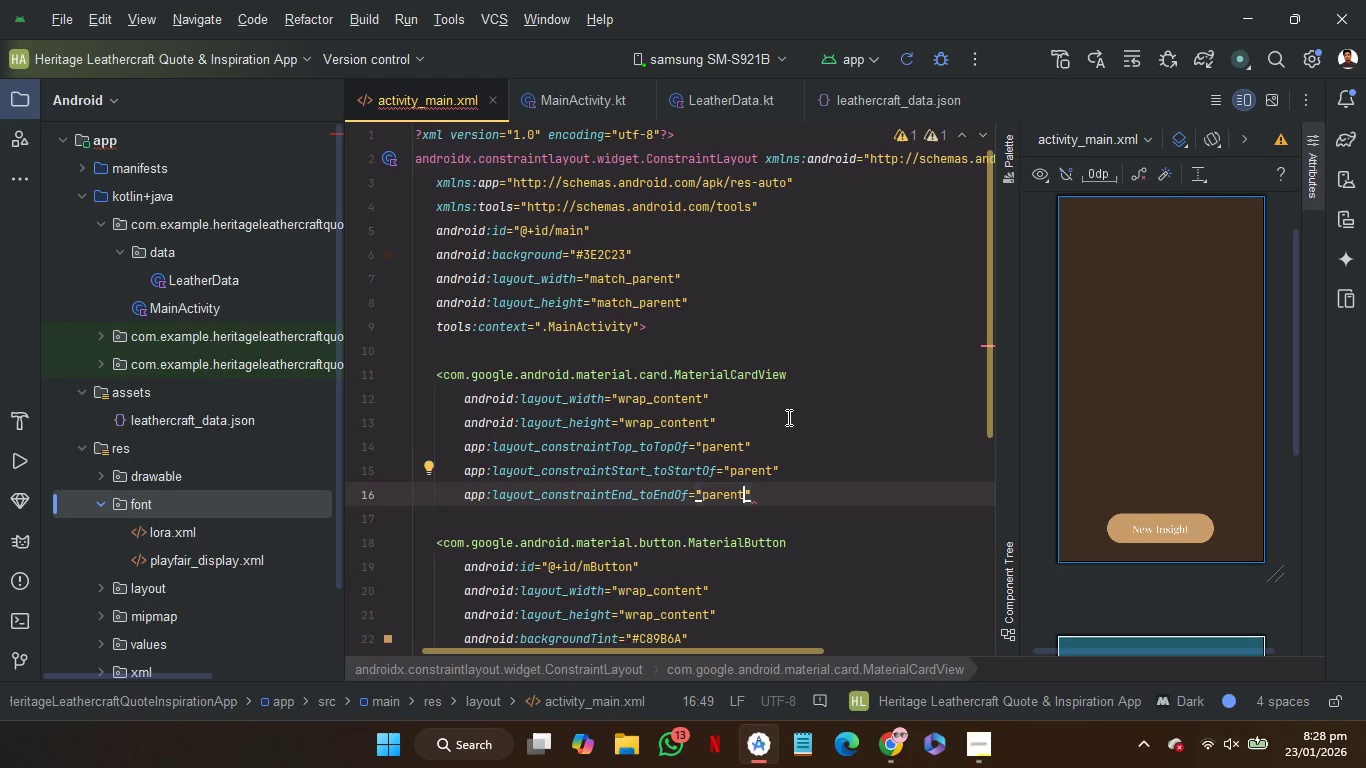 
key(ArrowRight)
 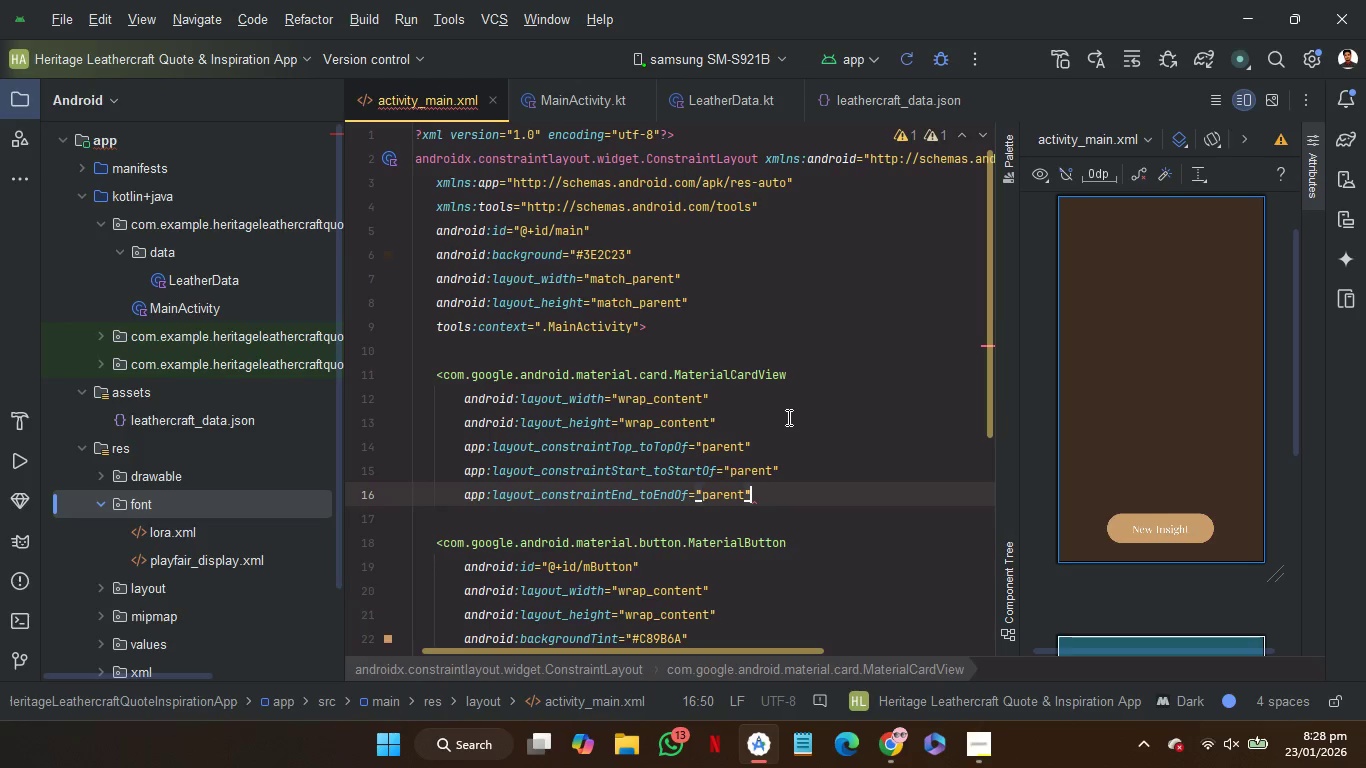 
key(Shift+Period)
 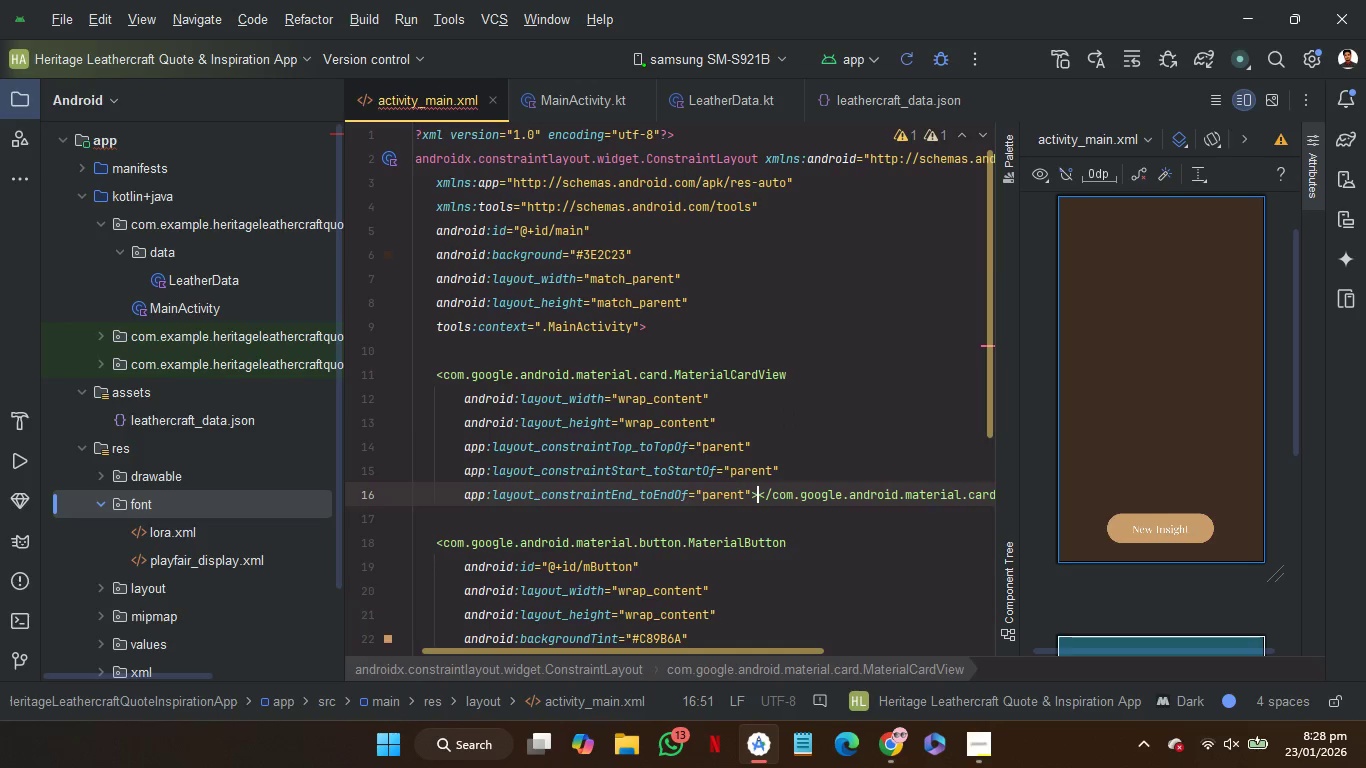 
key(Enter)
 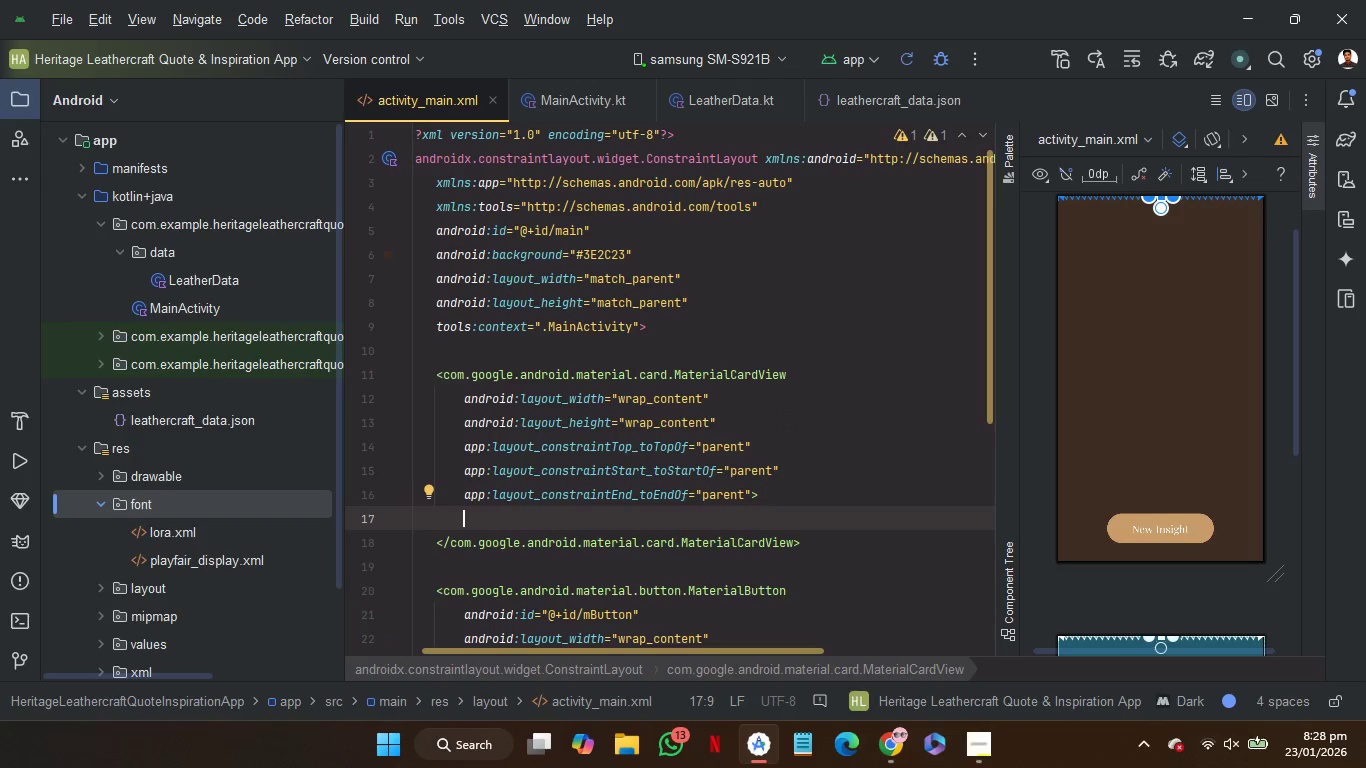 
key(Enter)
 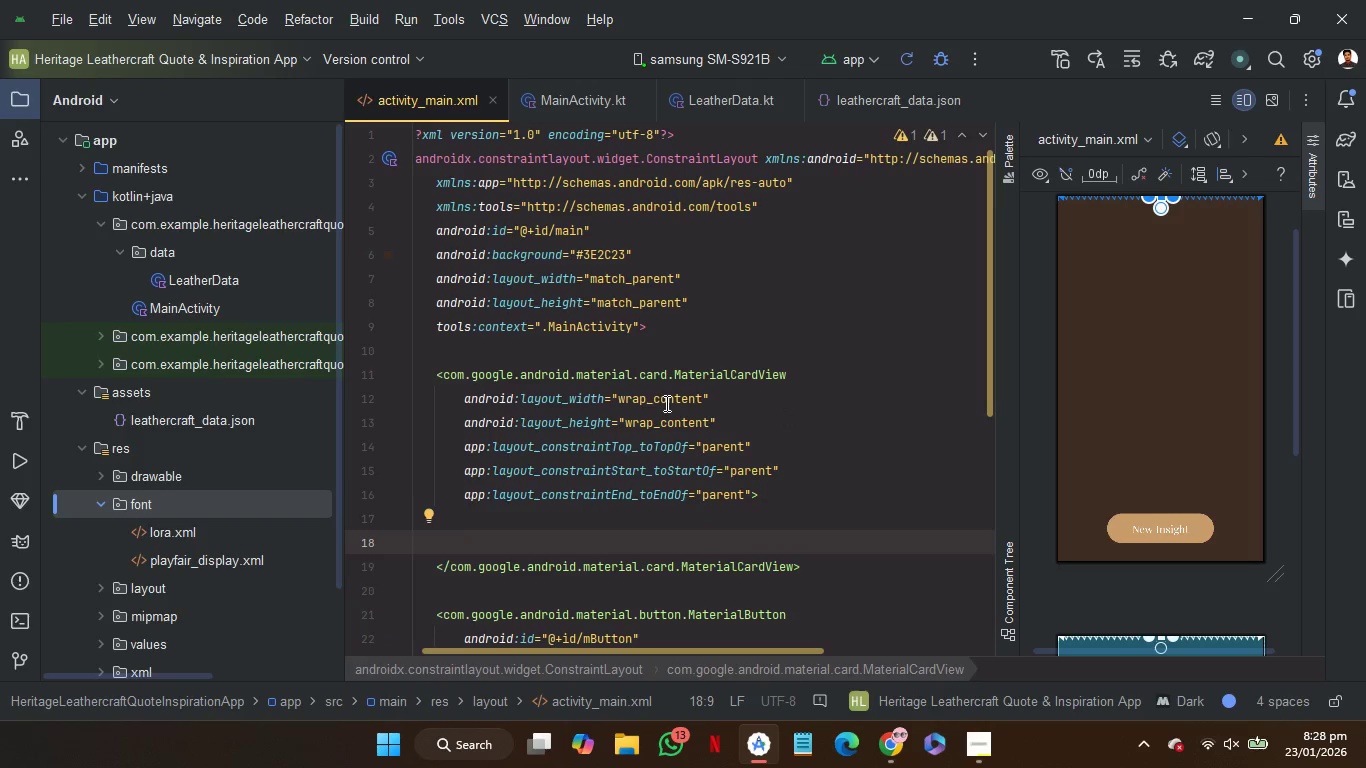 
double_click([664, 395])
 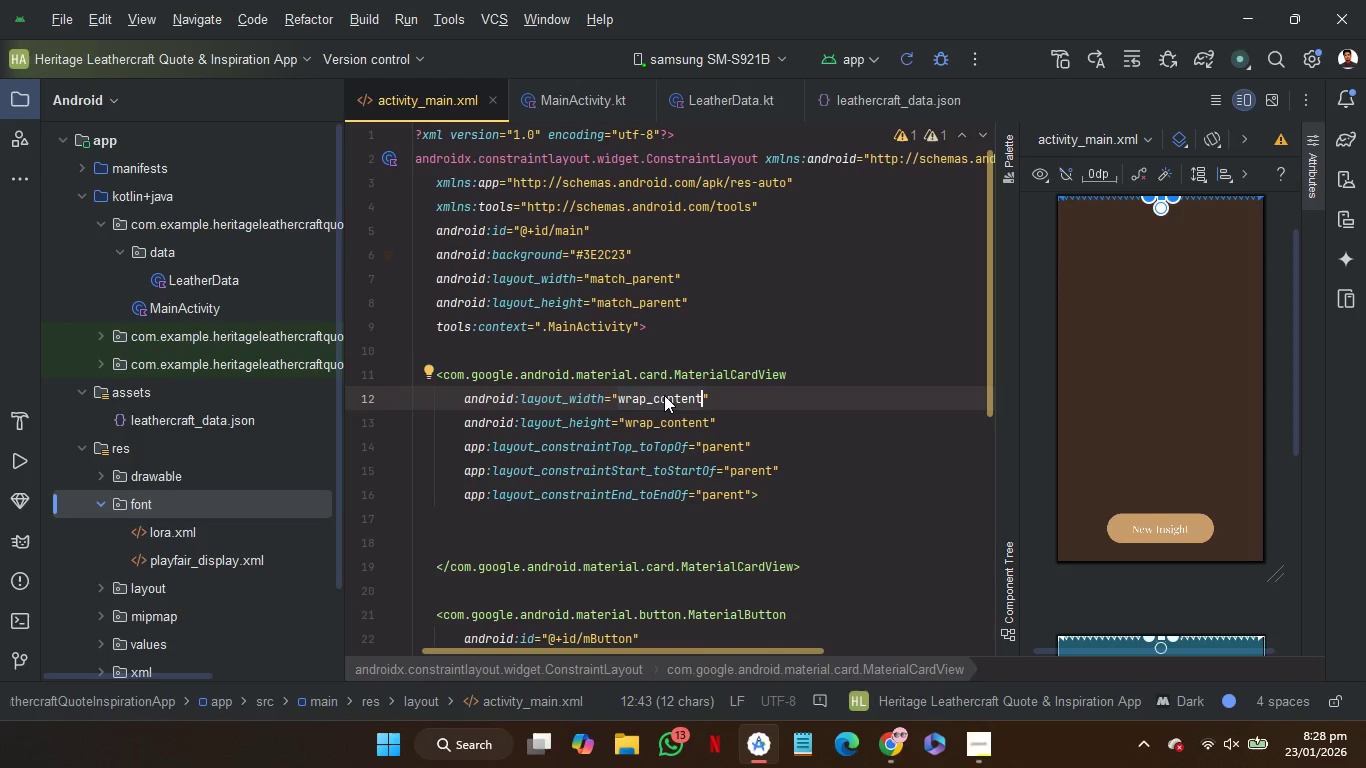 
type(0dp)
 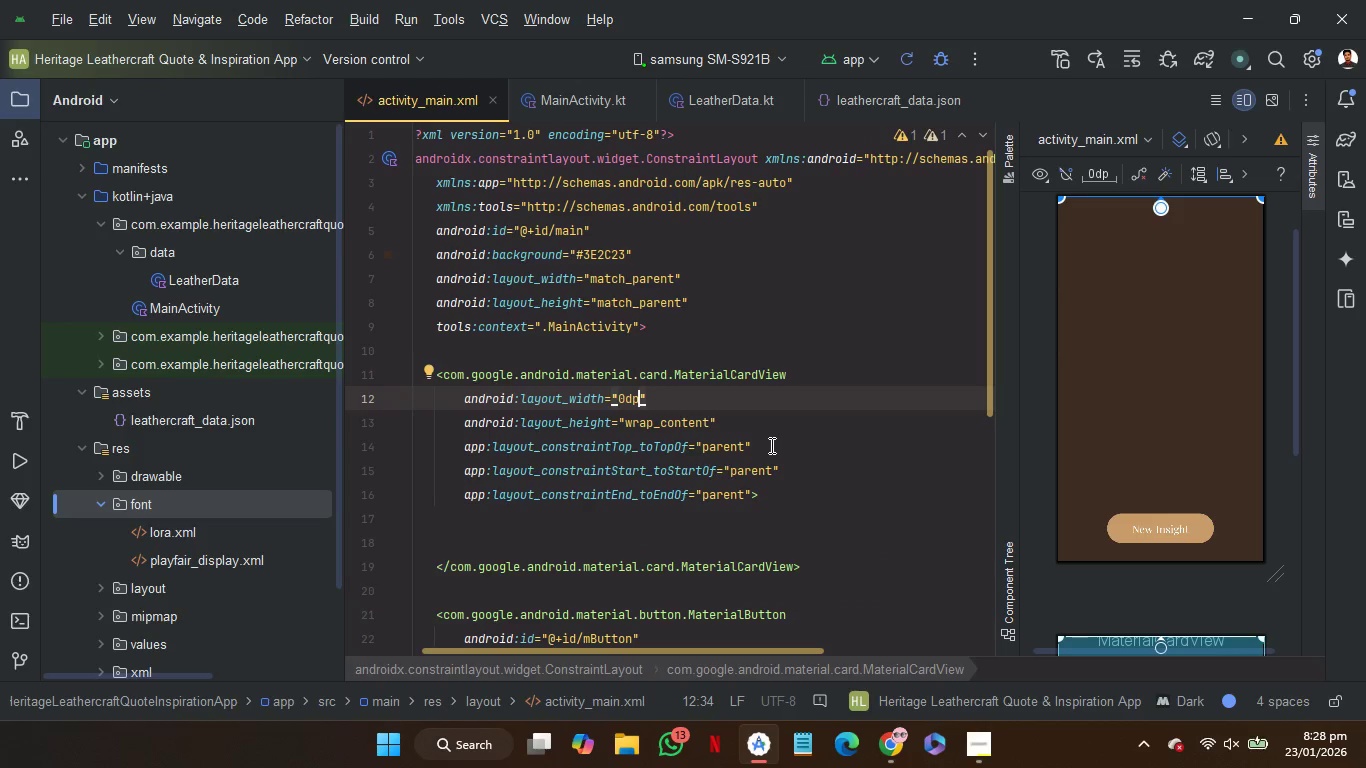 
wait(7.58)
 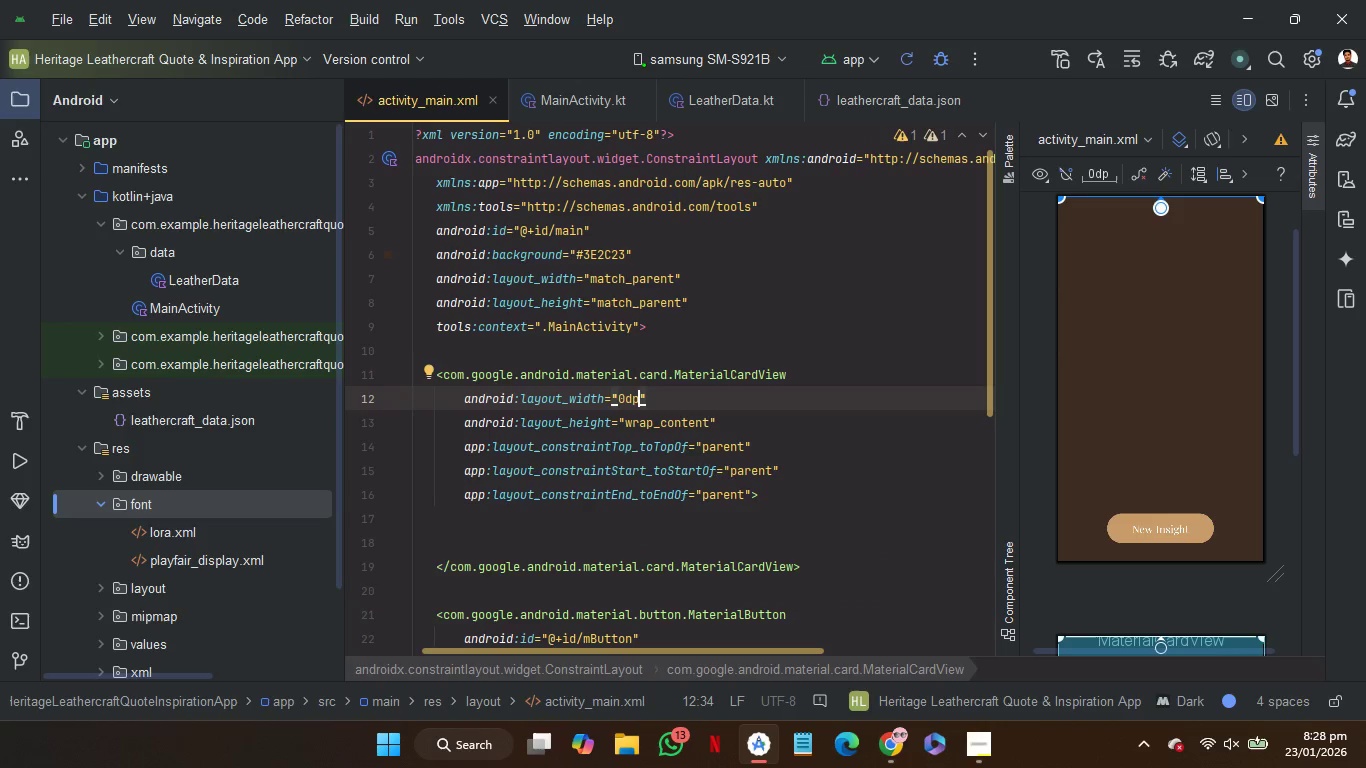 
left_click([766, 426])
 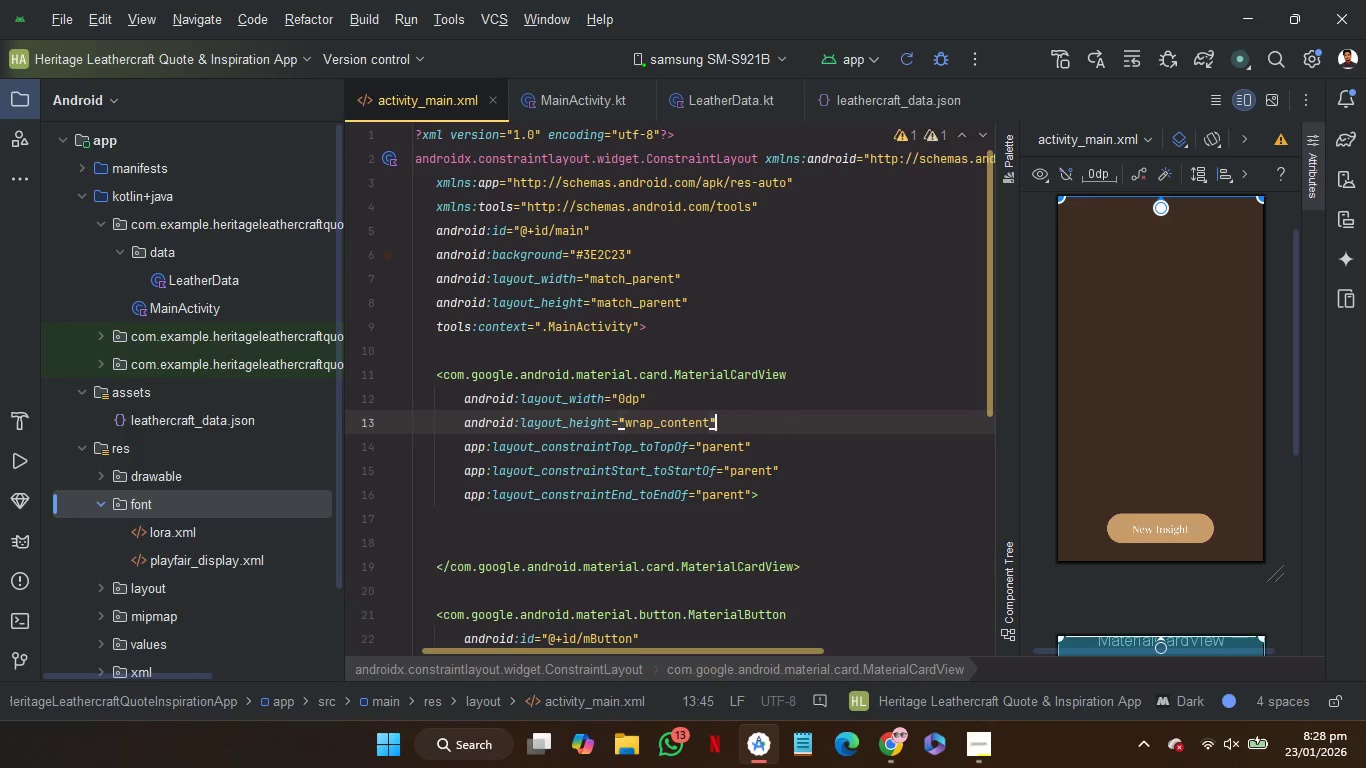 
key(Enter)
 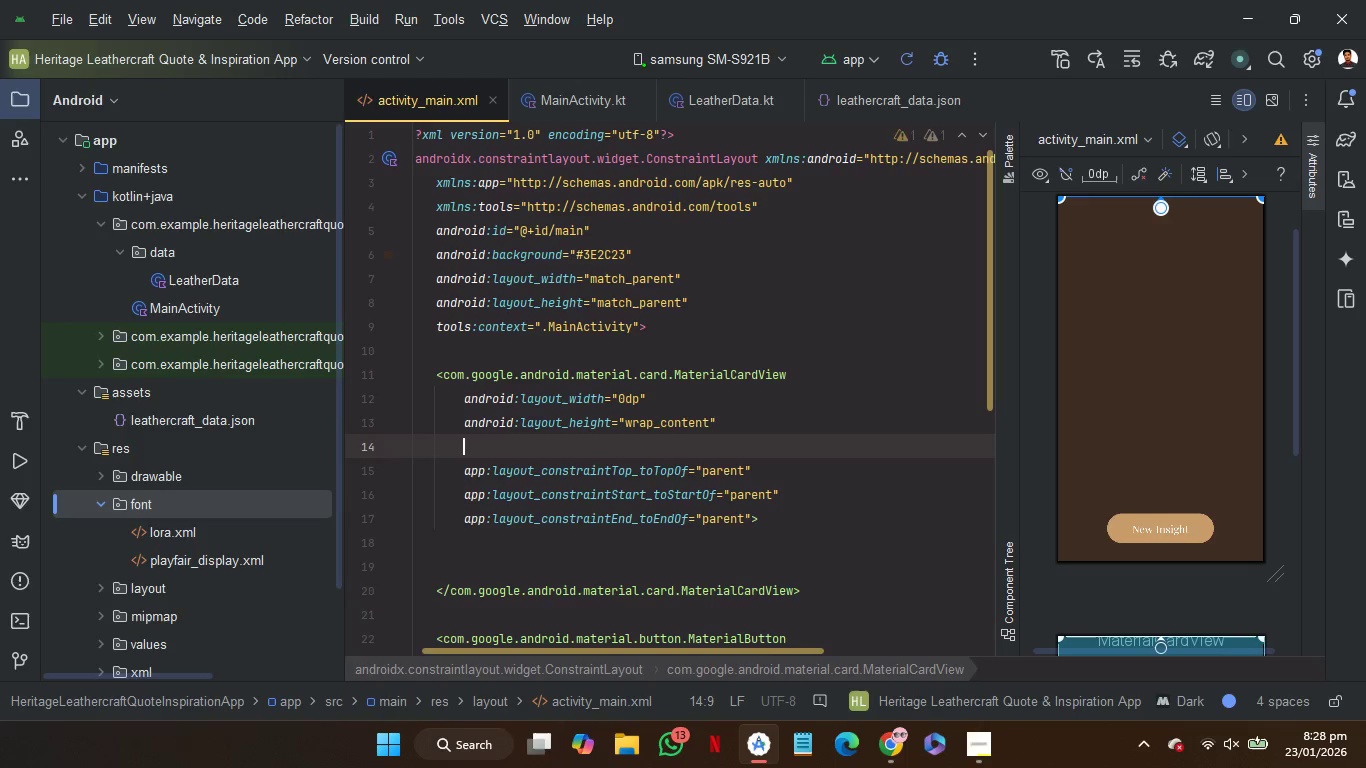 
type(mq)
key(Backspace)
type(a)
 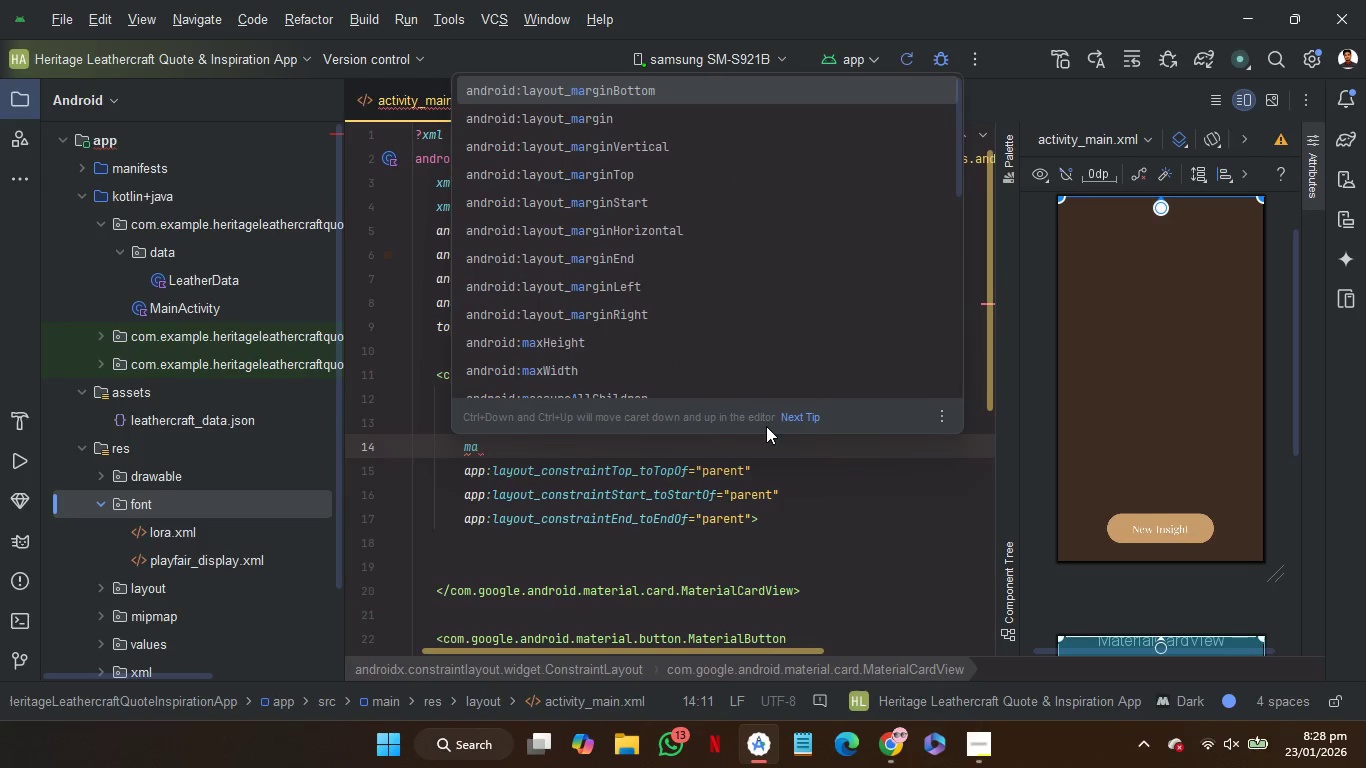 
key(ArrowDown)
 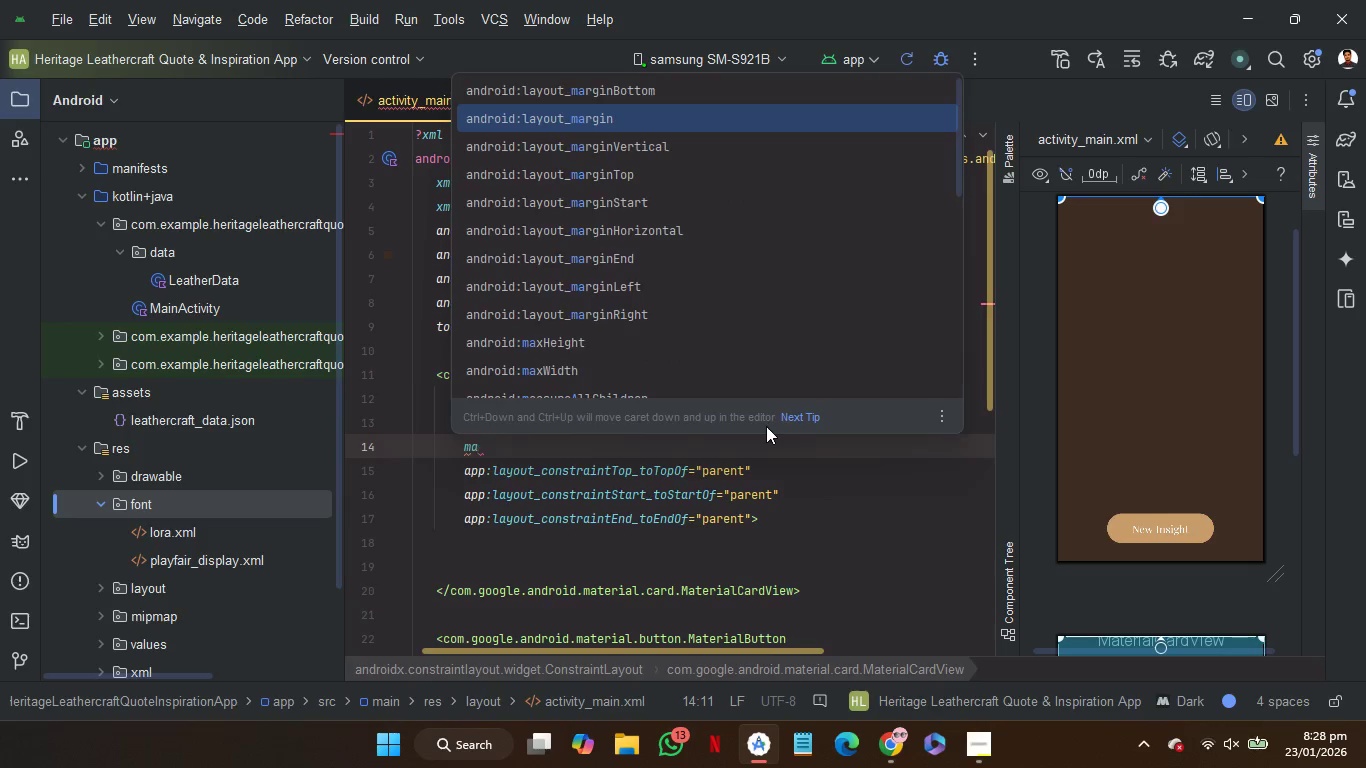 
key(Enter)
 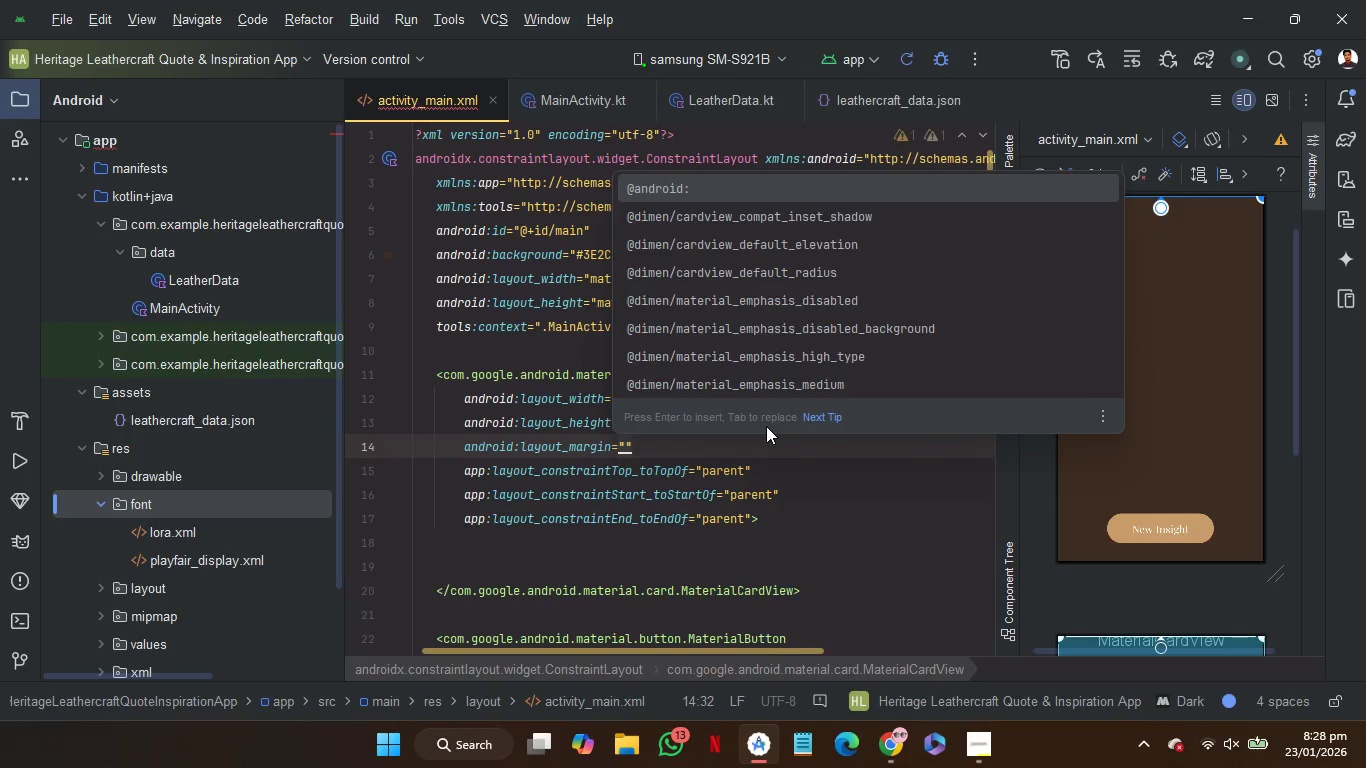 
type(32)
 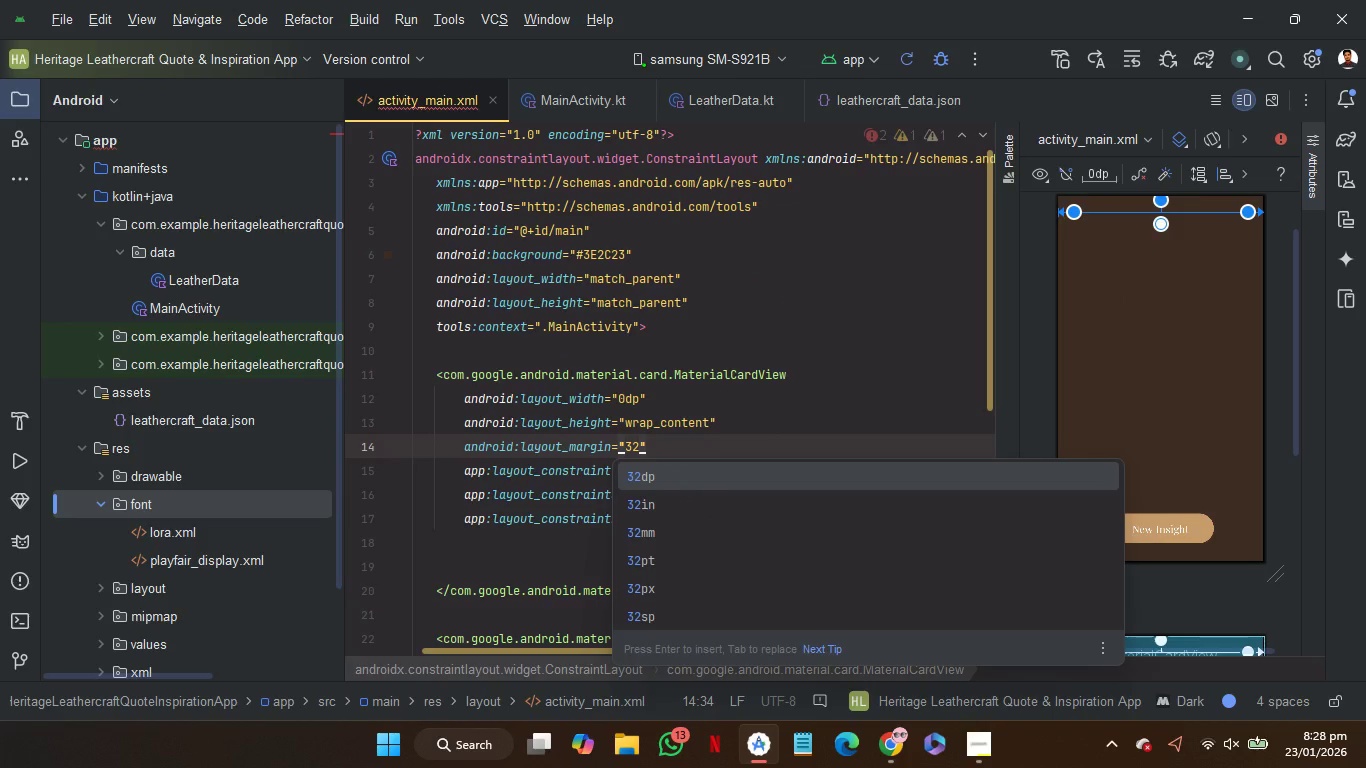 
key(Enter)
 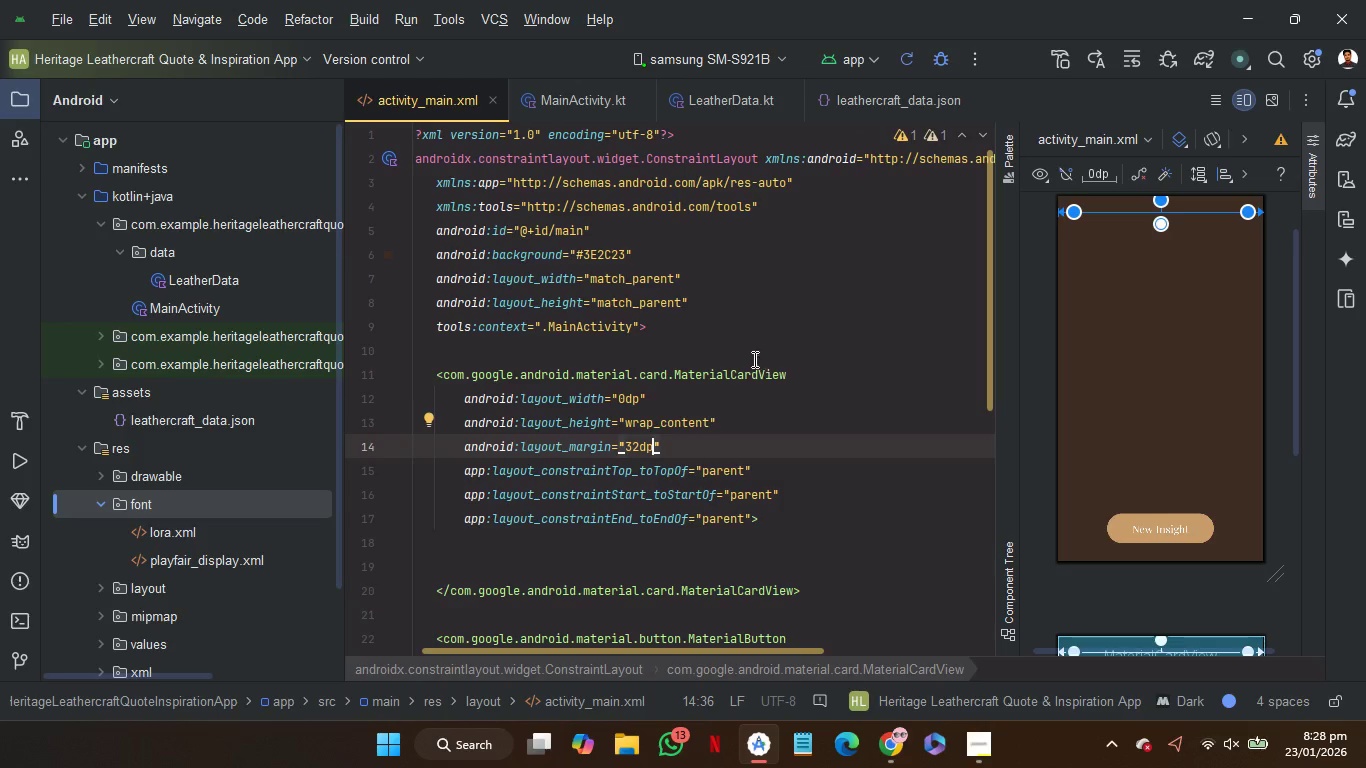 
left_click([743, 352])
 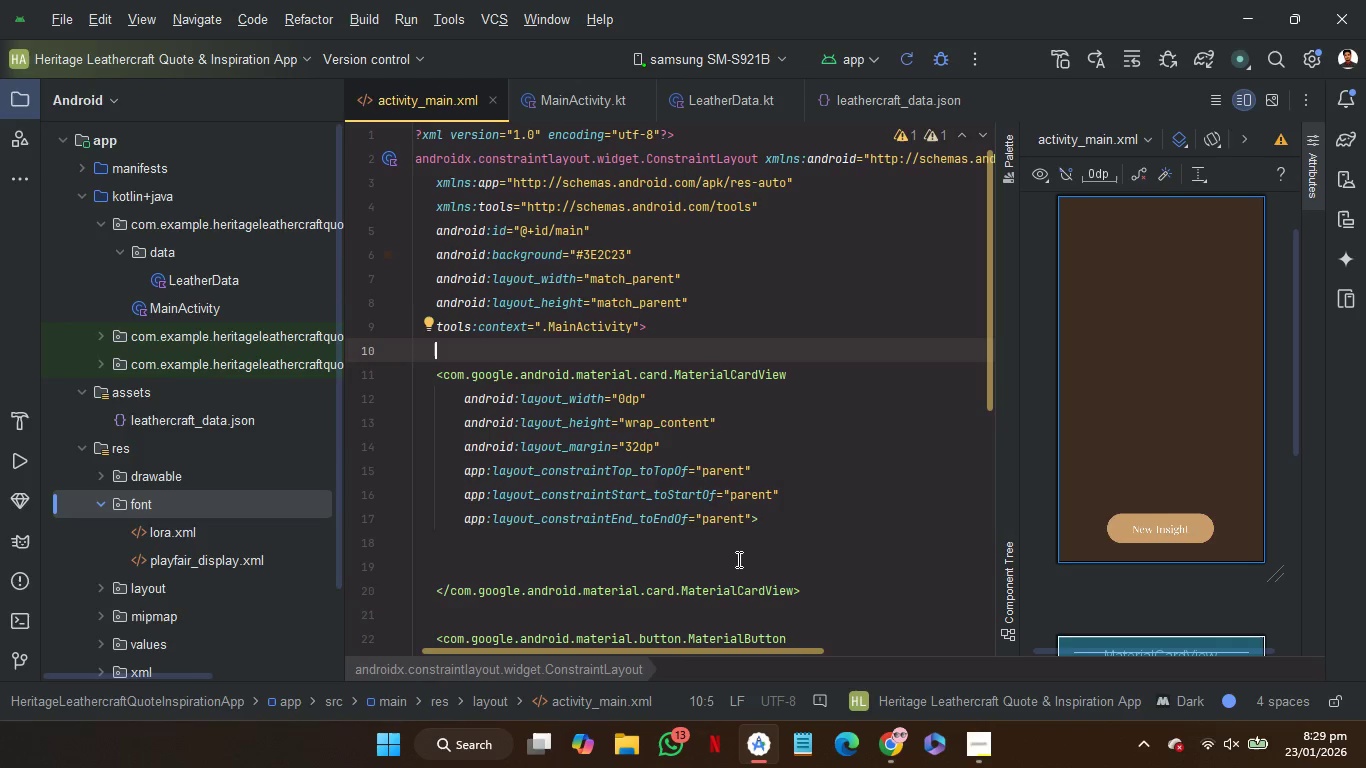 
wait(22.36)
 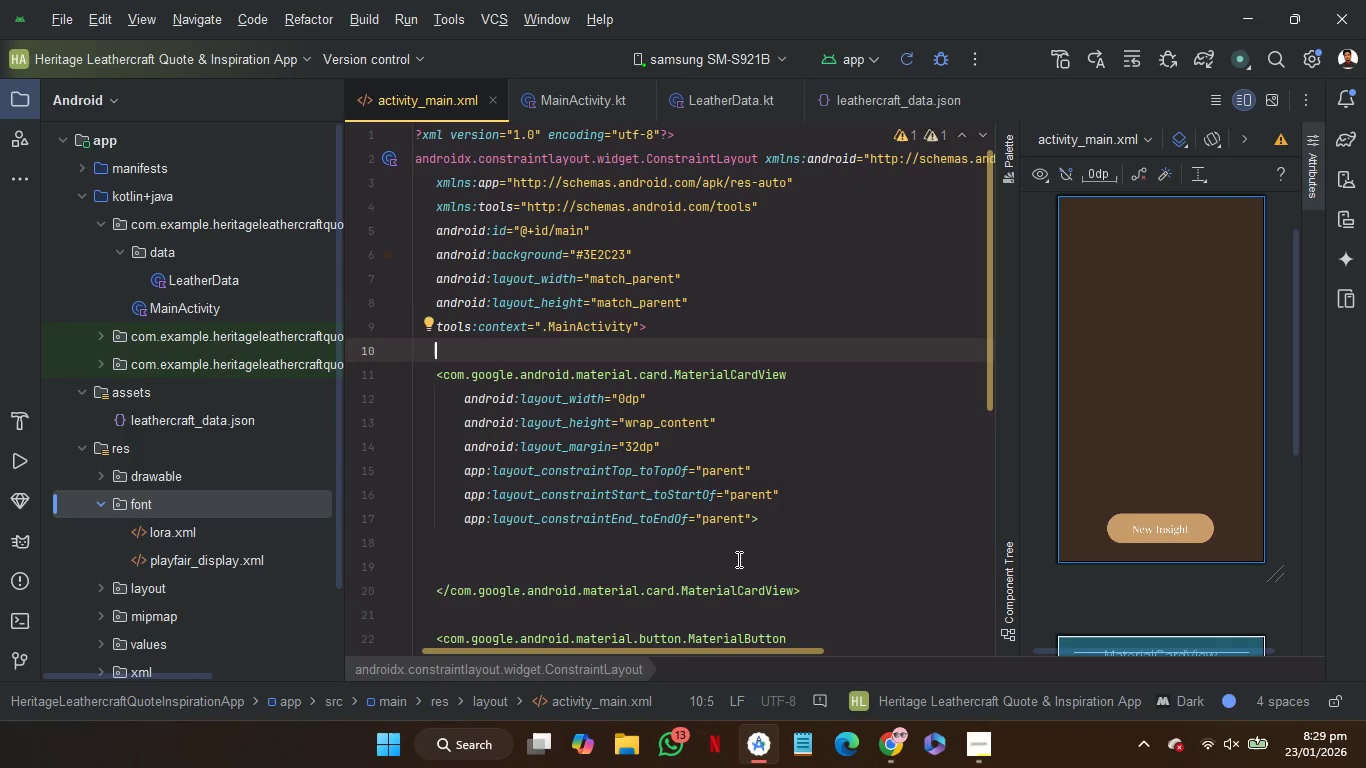 
left_click([732, 567])
 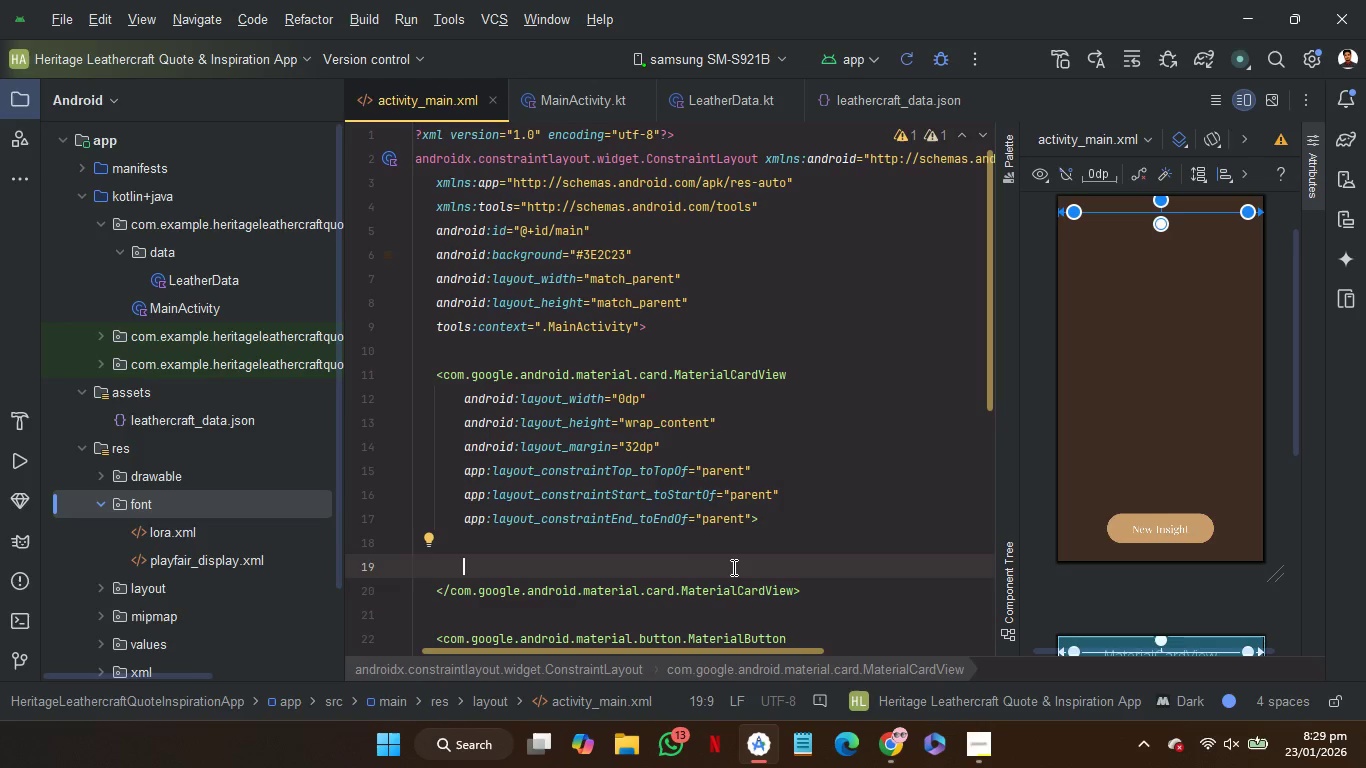 
wait(24.03)
 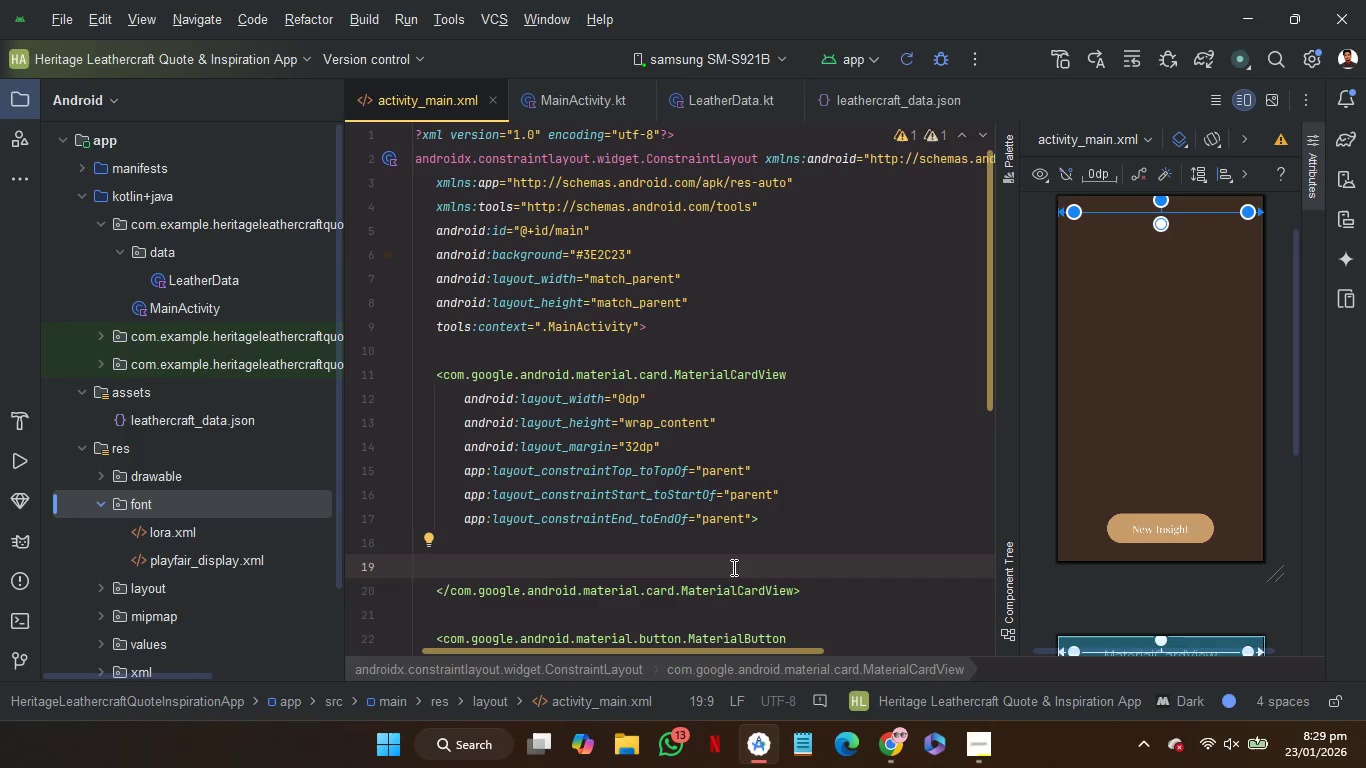 
key(Shift+Comma)
 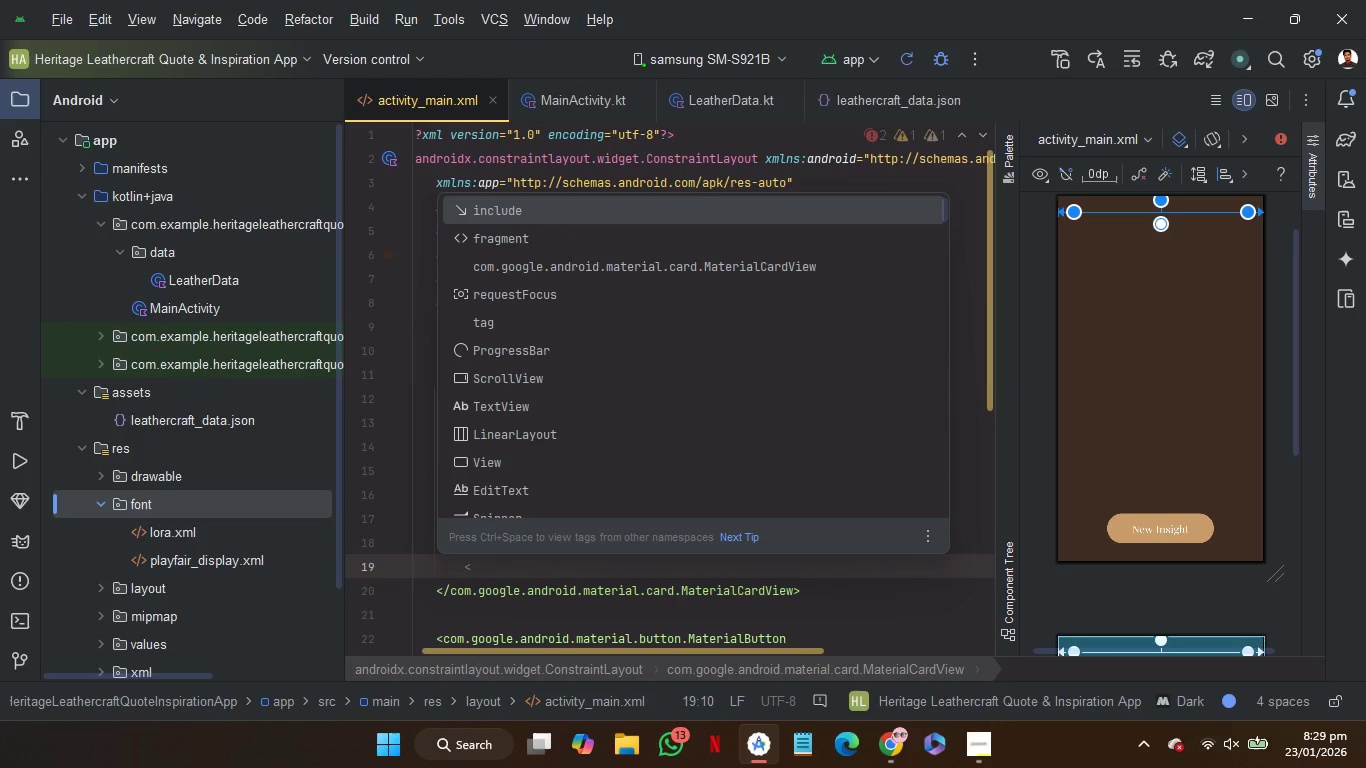 
hold_key(key=ShiftRight, duration=1.11)
 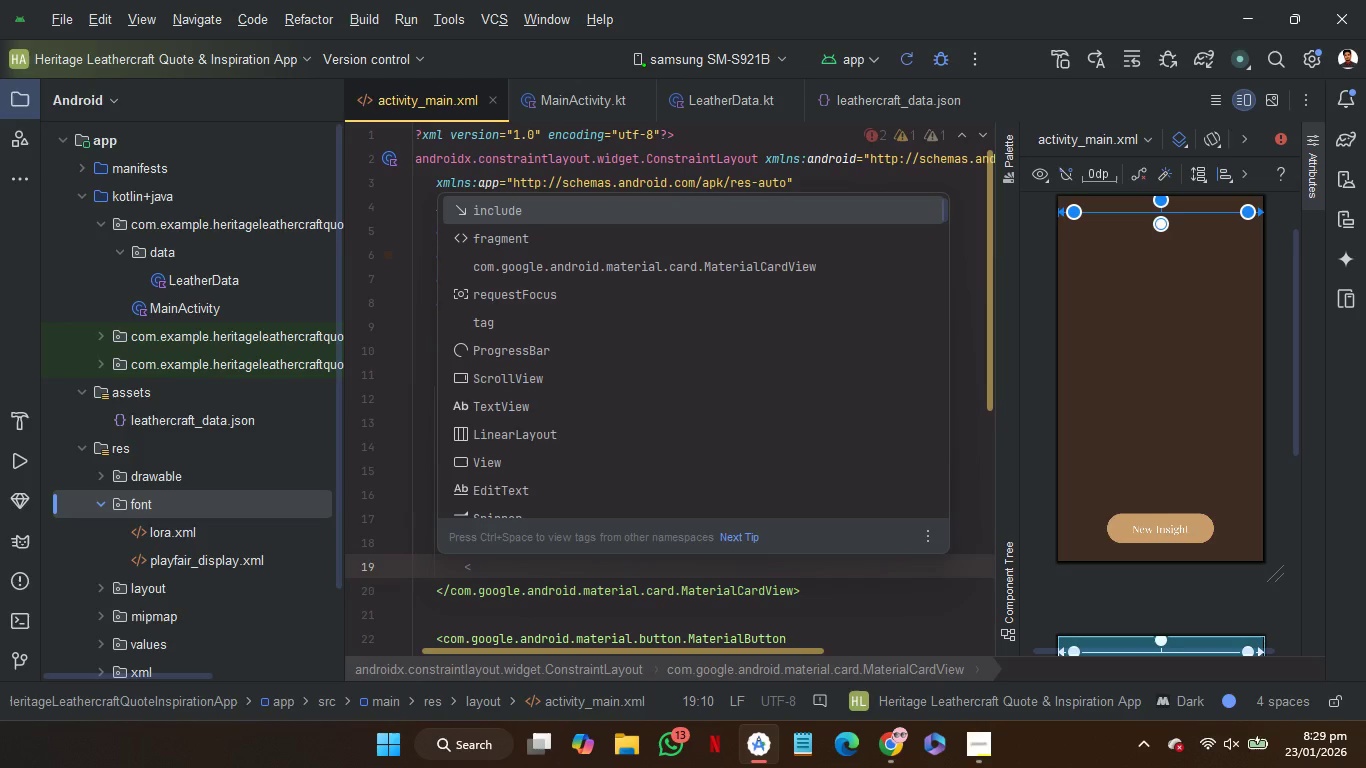 
type(TV)
 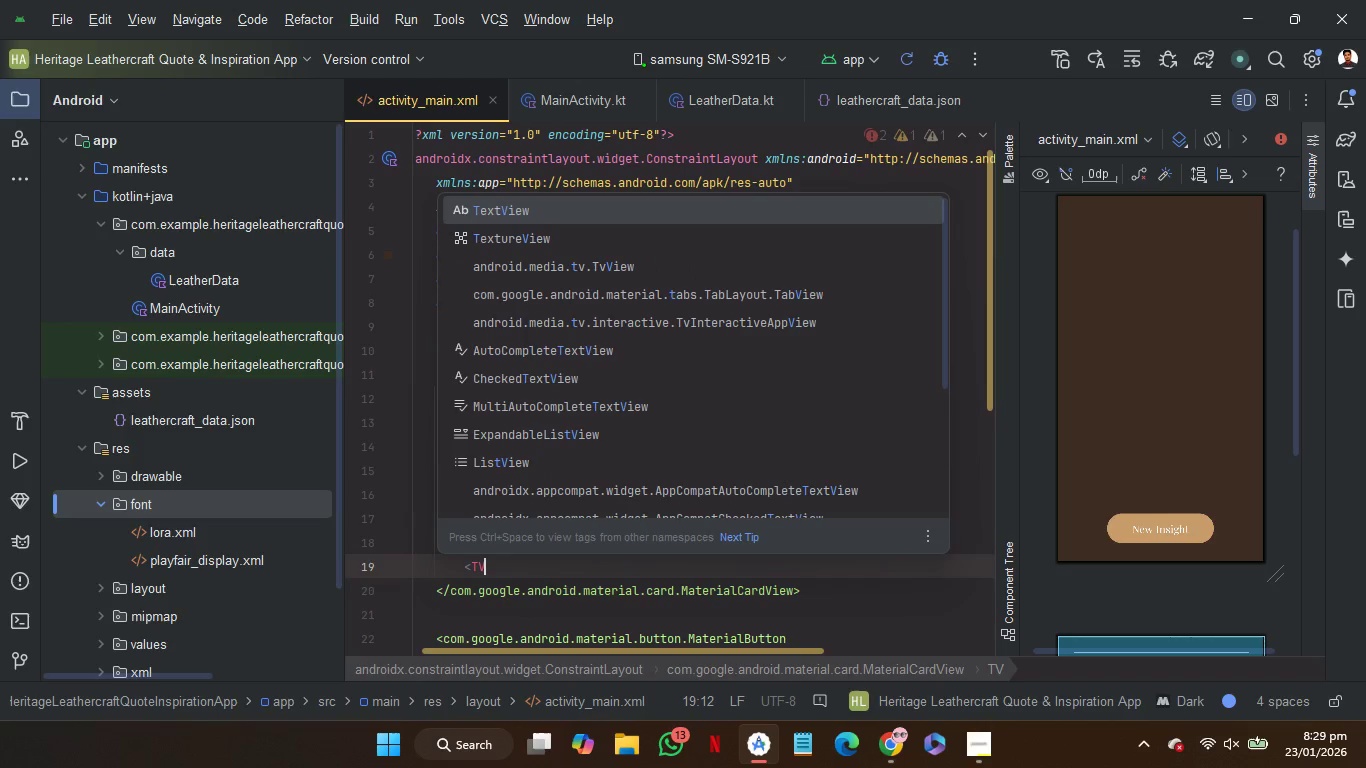 
key(Enter)
 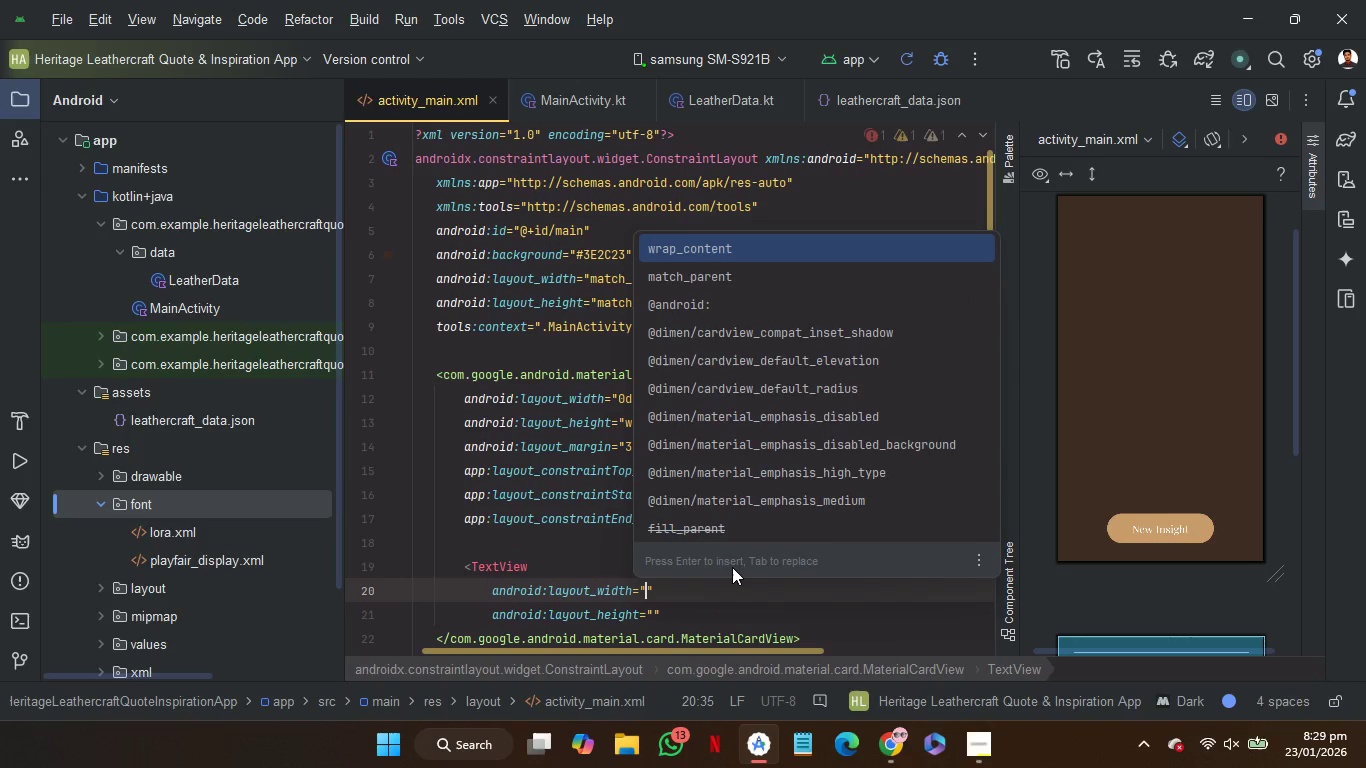 
key(Enter)
 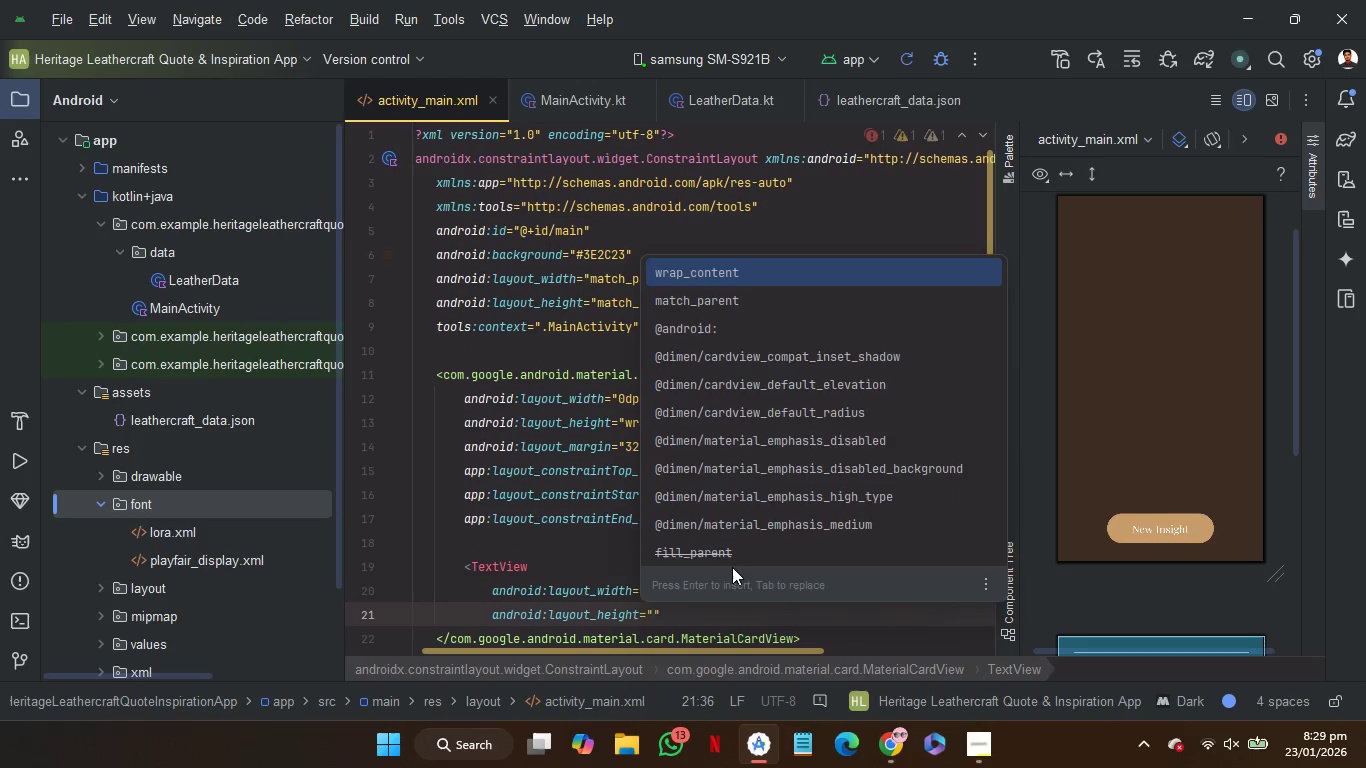 
key(Enter)
 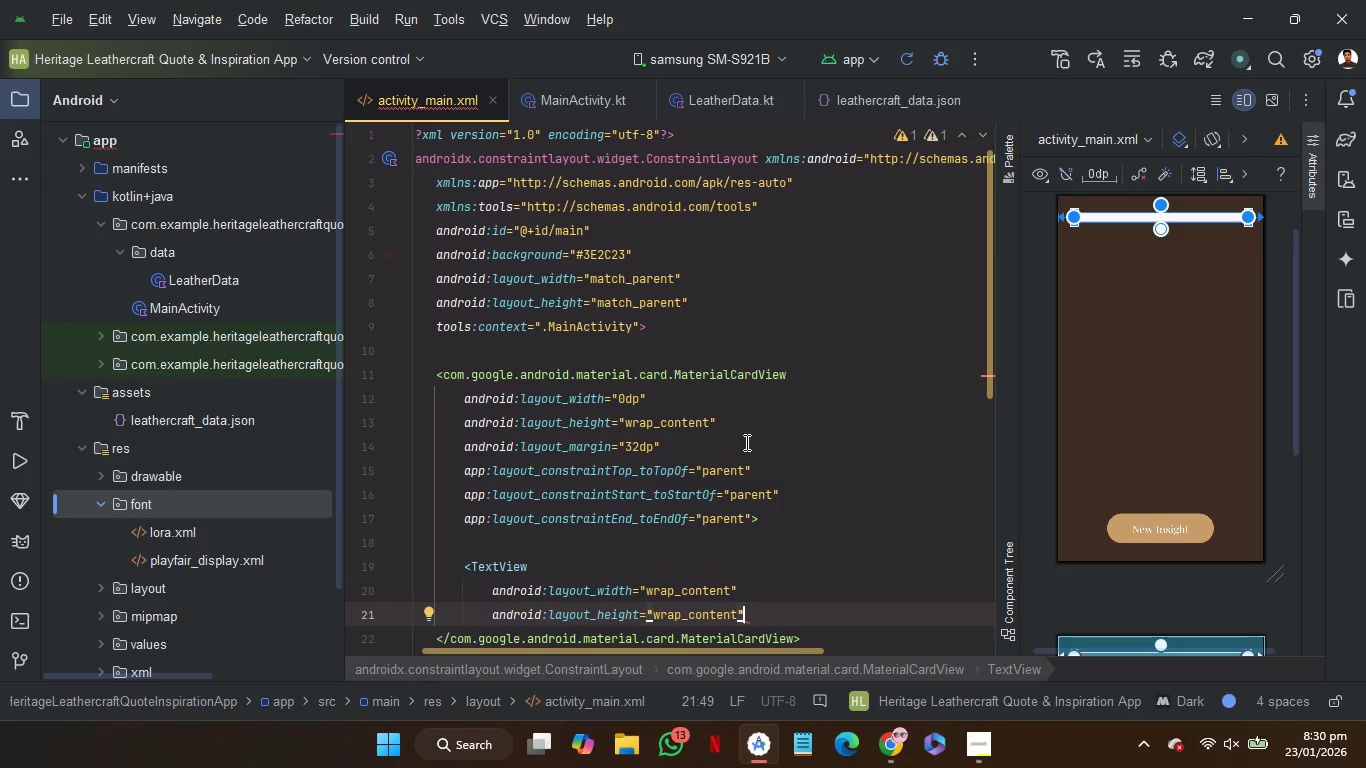 
left_click([741, 446])
 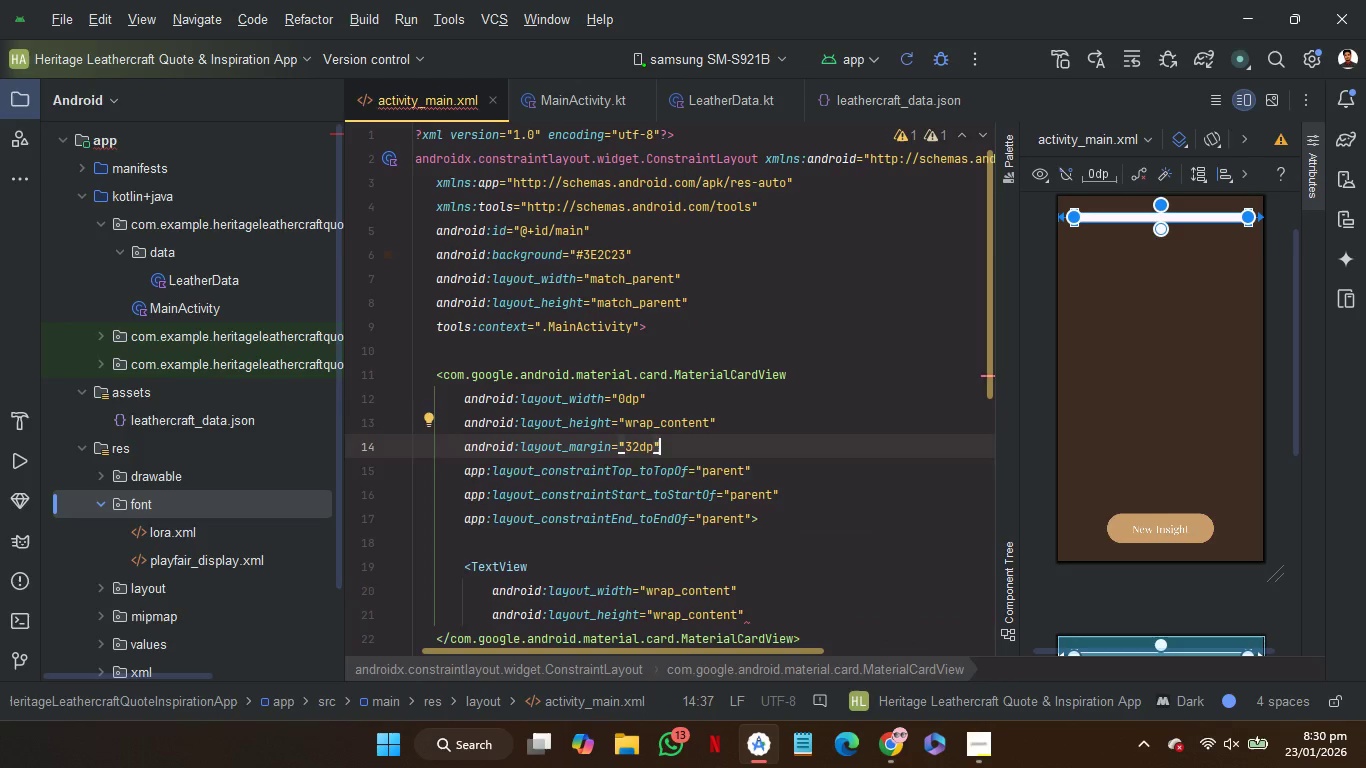 
key(Enter)
 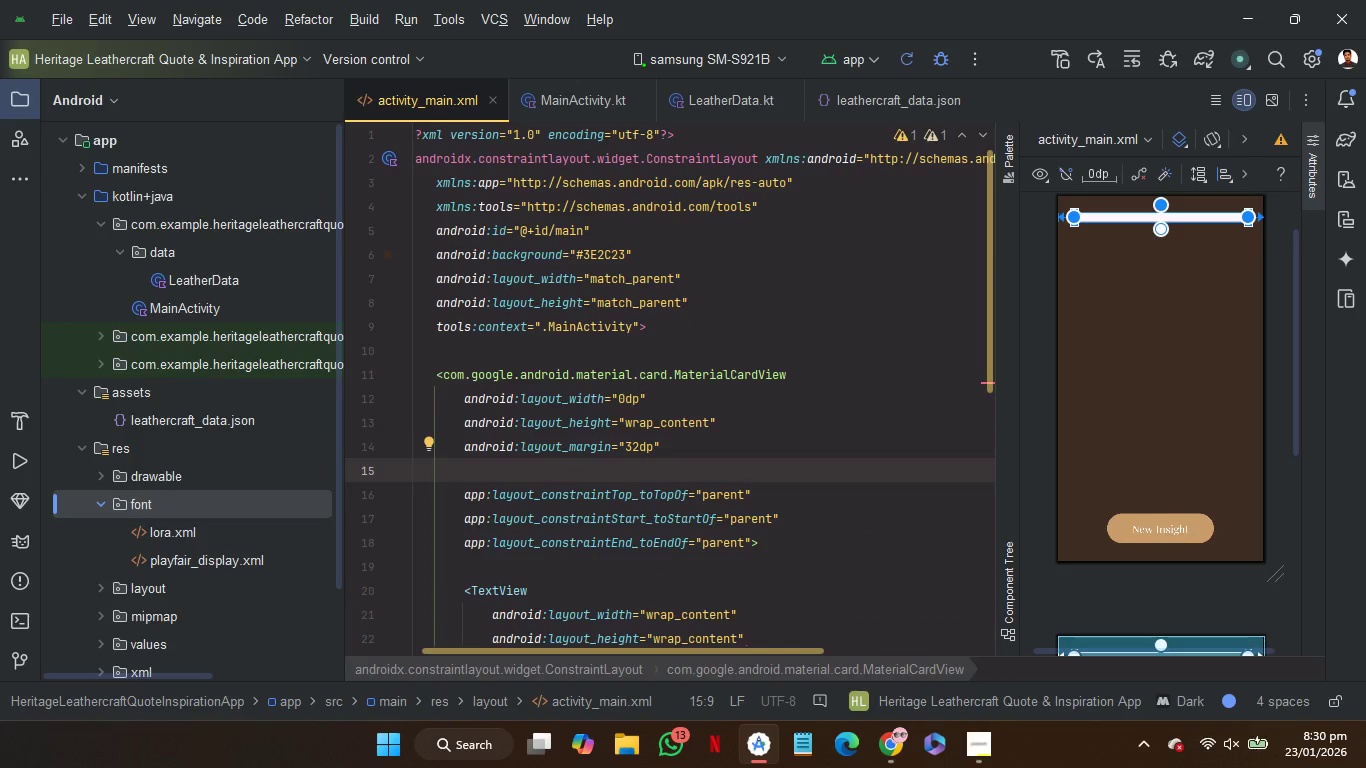 
type(bg)
key(Backspace)
type(a)
 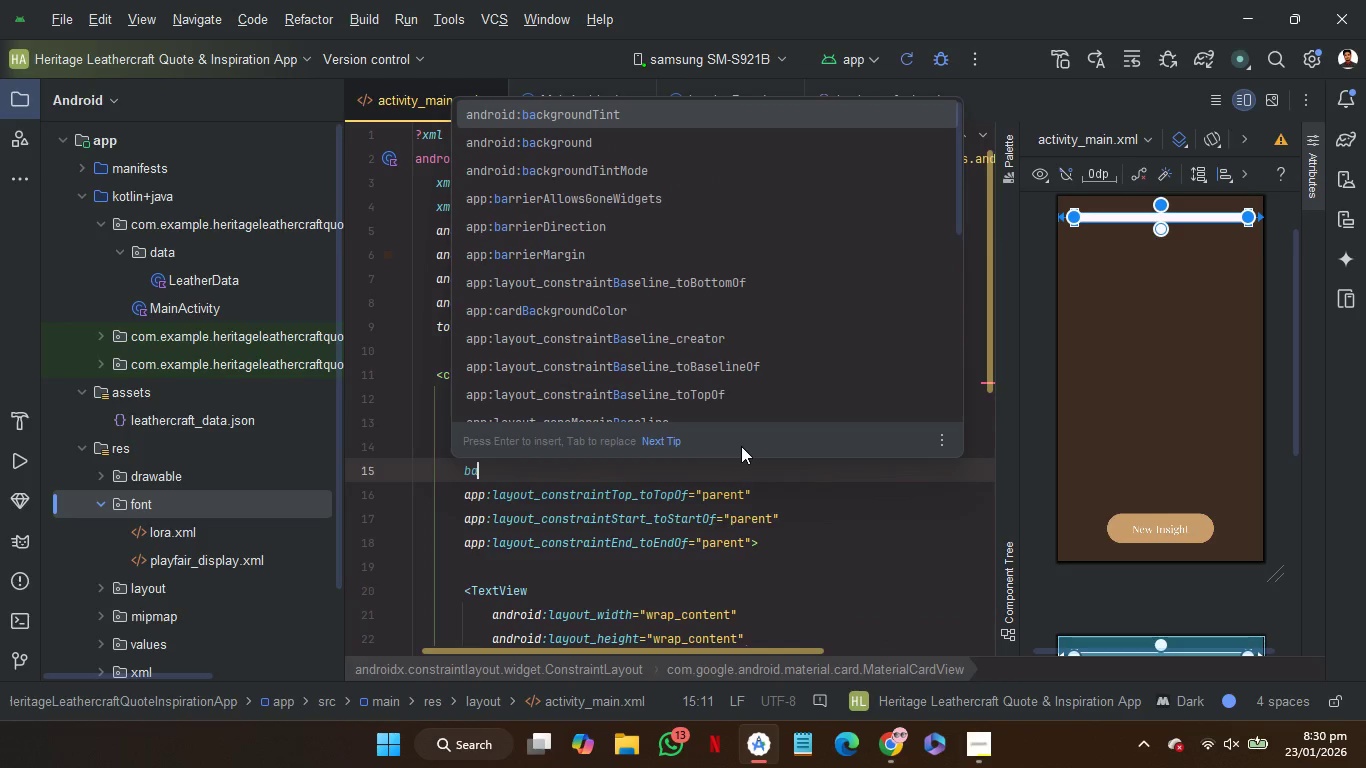 
key(ArrowDown)
 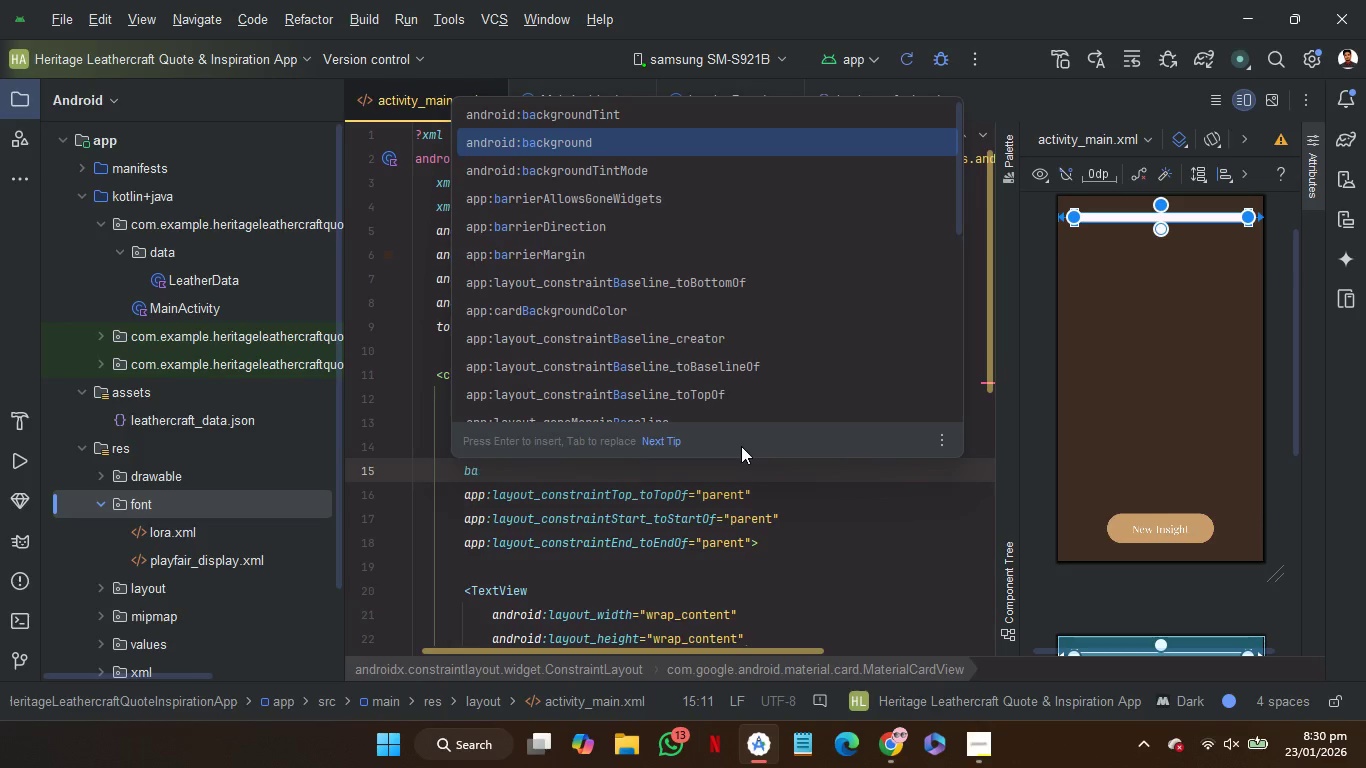 
key(Enter)
 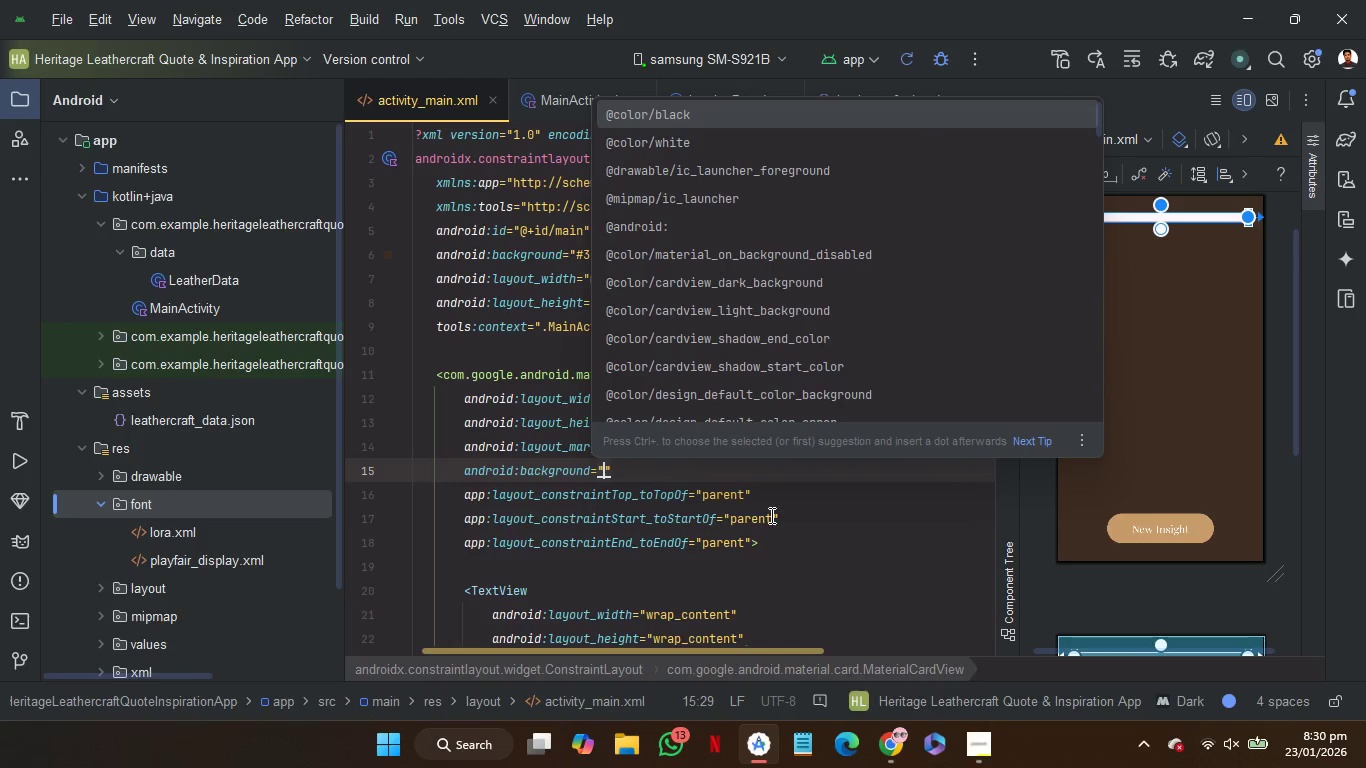 
key(Shift+3)
 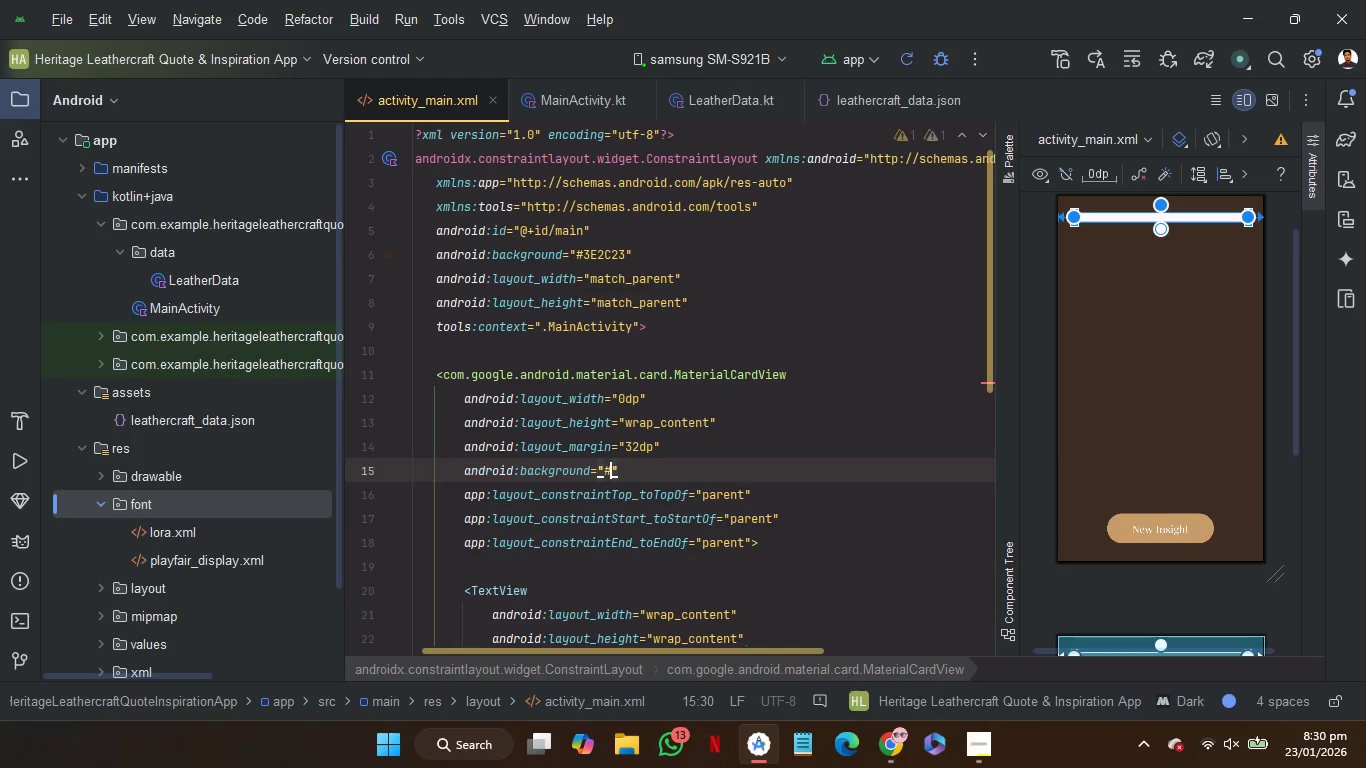 
scroll: coordinate [770, 515], scroll_direction: down, amount: 3.0
 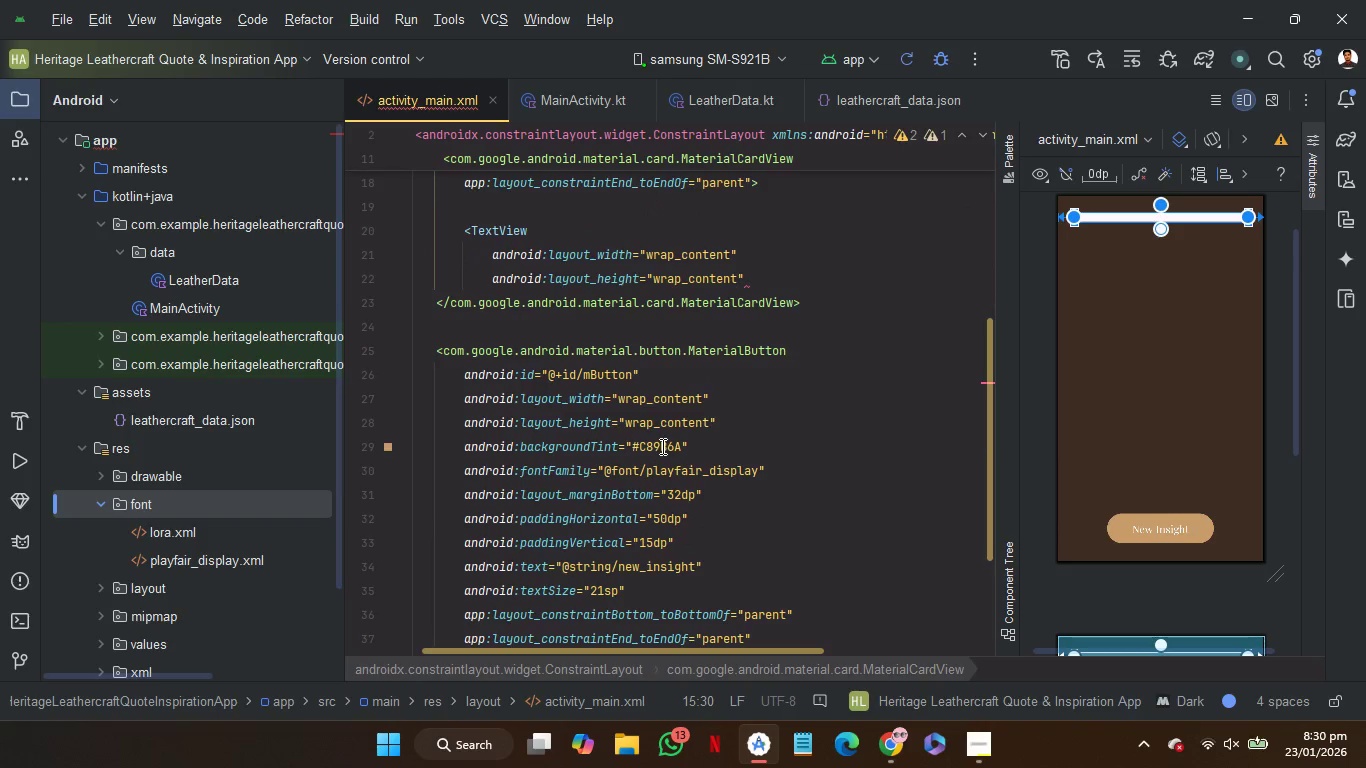 
double_click([661, 446])
 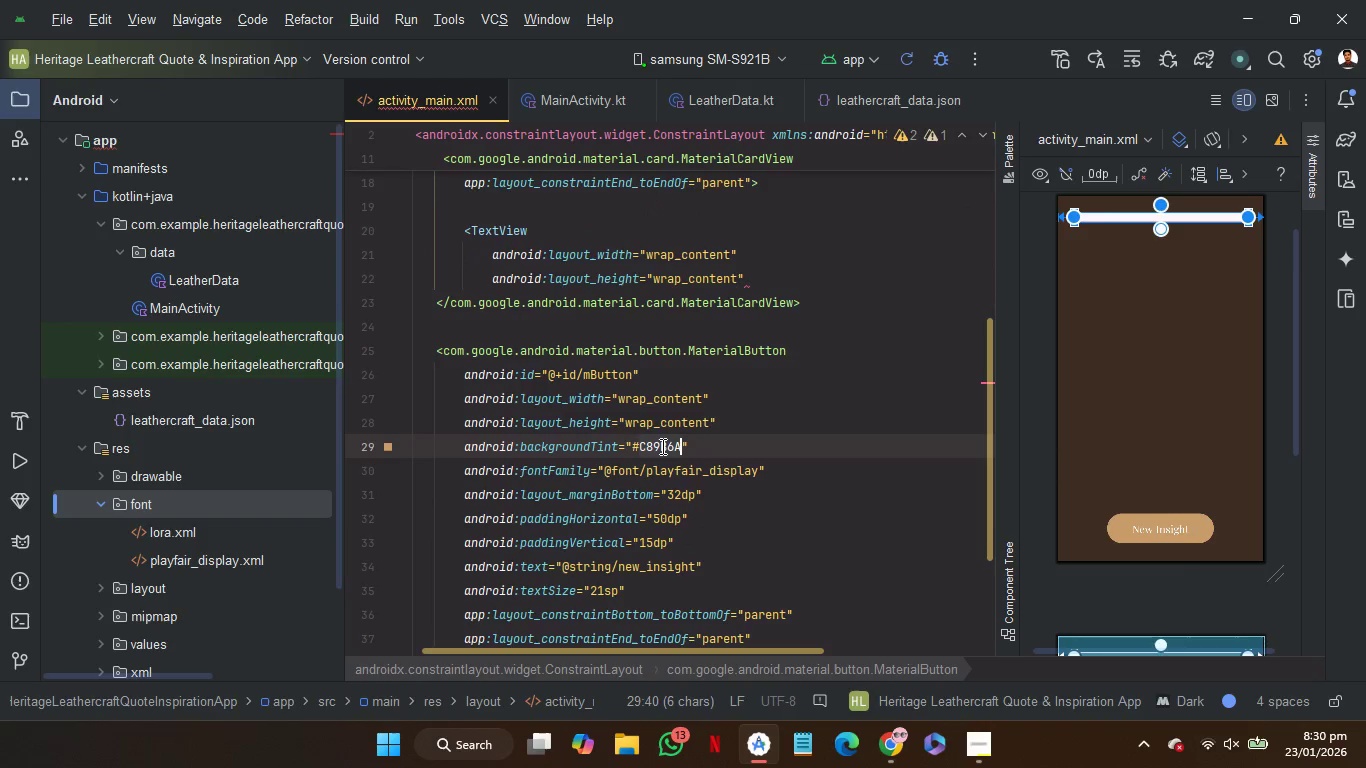 
key(Control+C)
 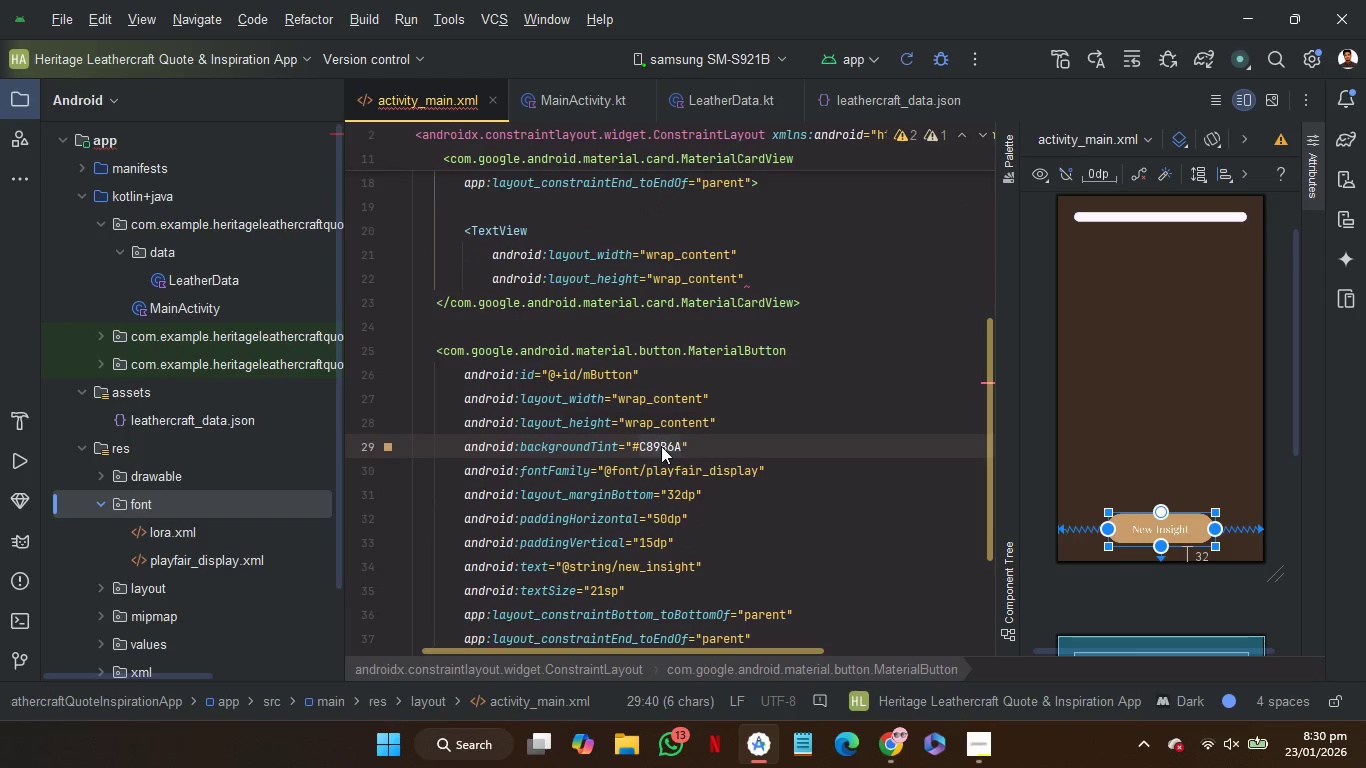 
key(Control+C)
 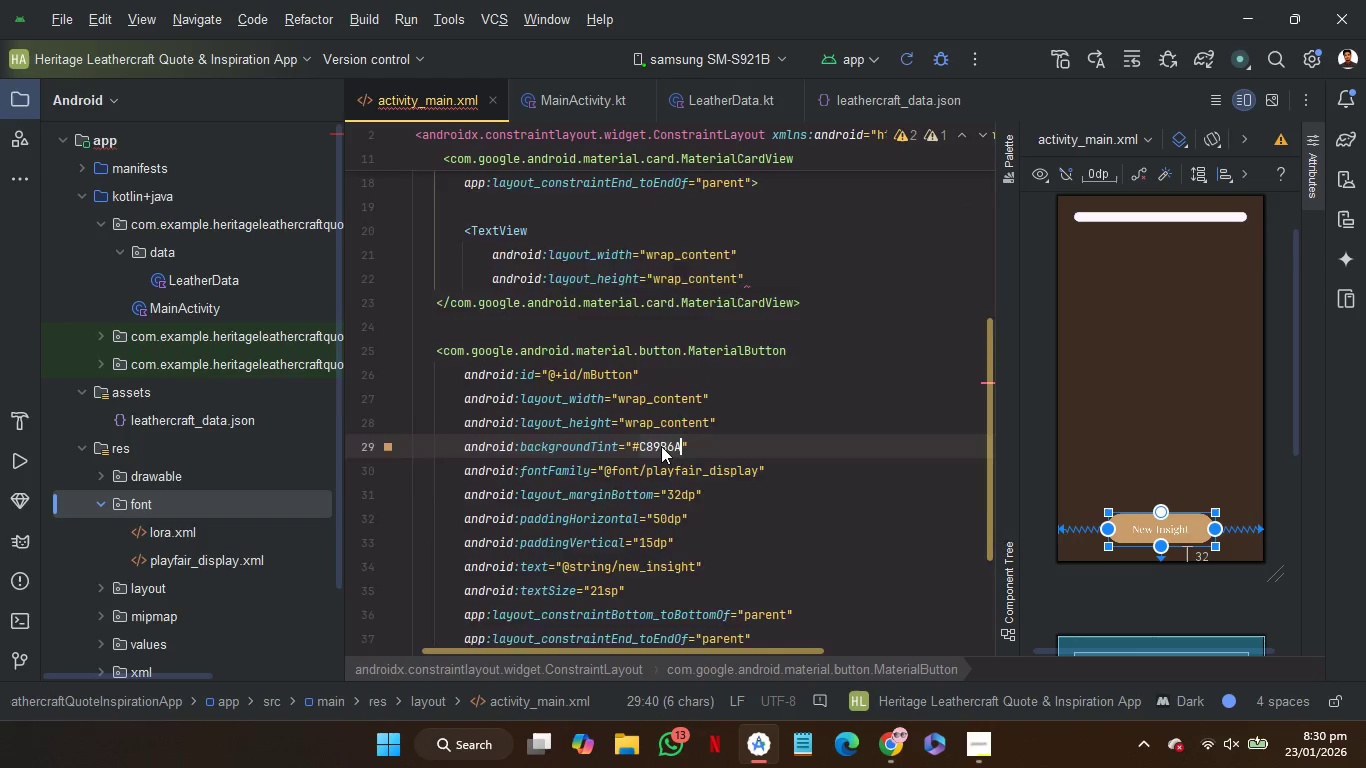 
scroll: coordinate [661, 446], scroll_direction: up, amount: 6.0
 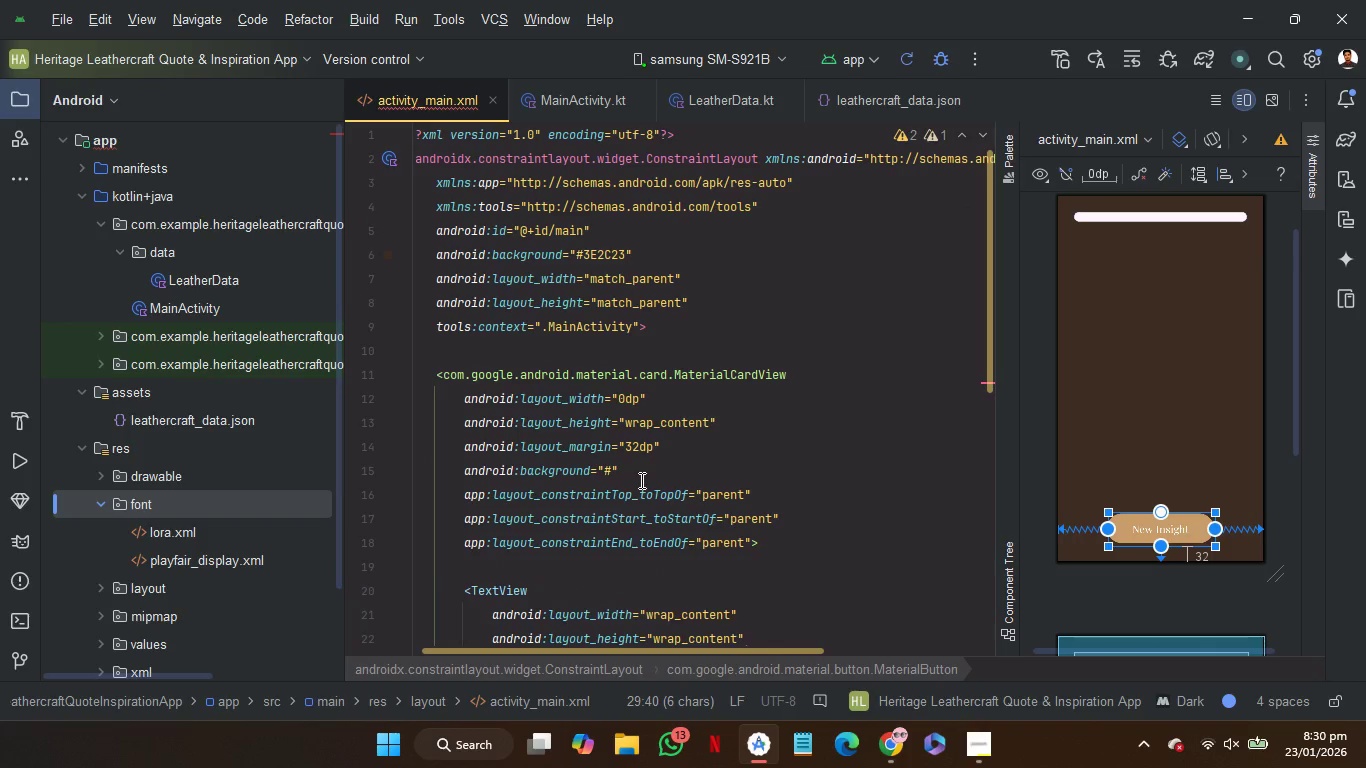 
left_click([646, 471])
 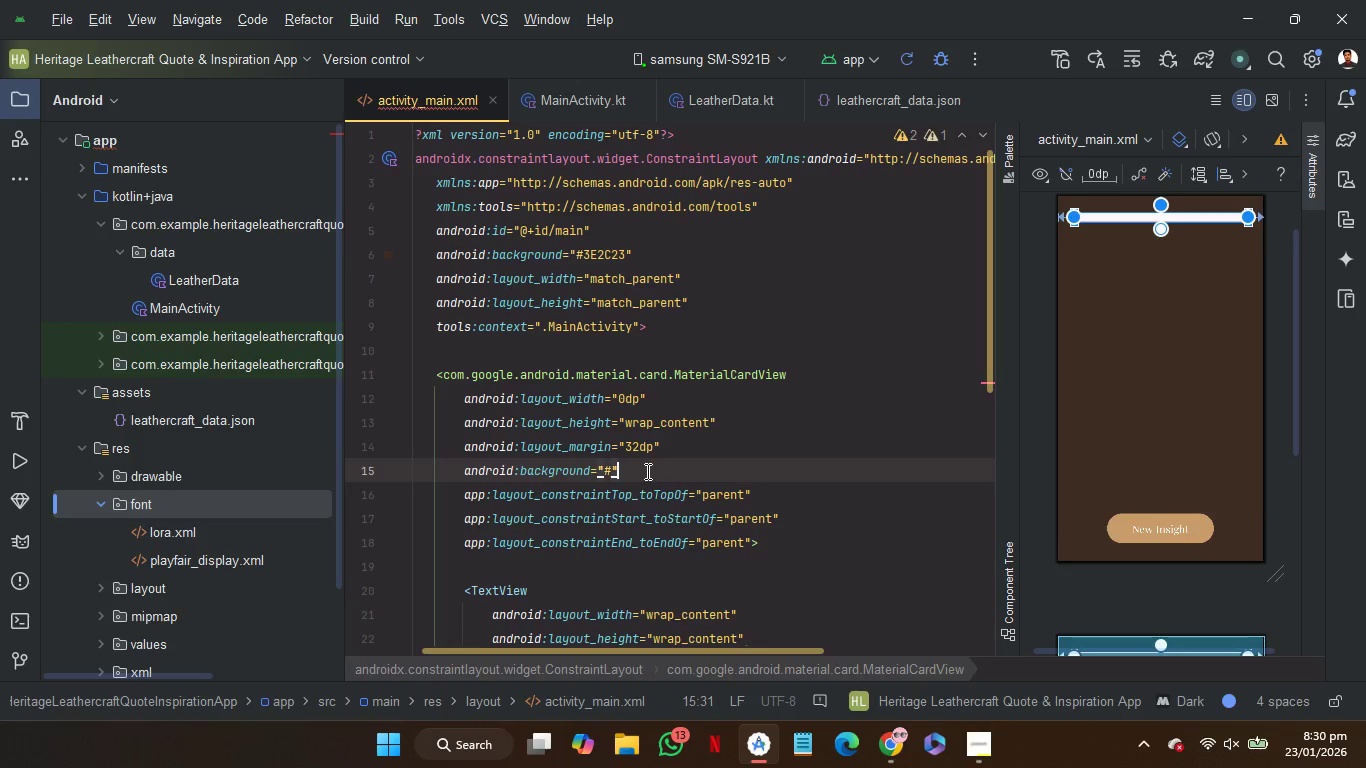 
key(ArrowLeft)
 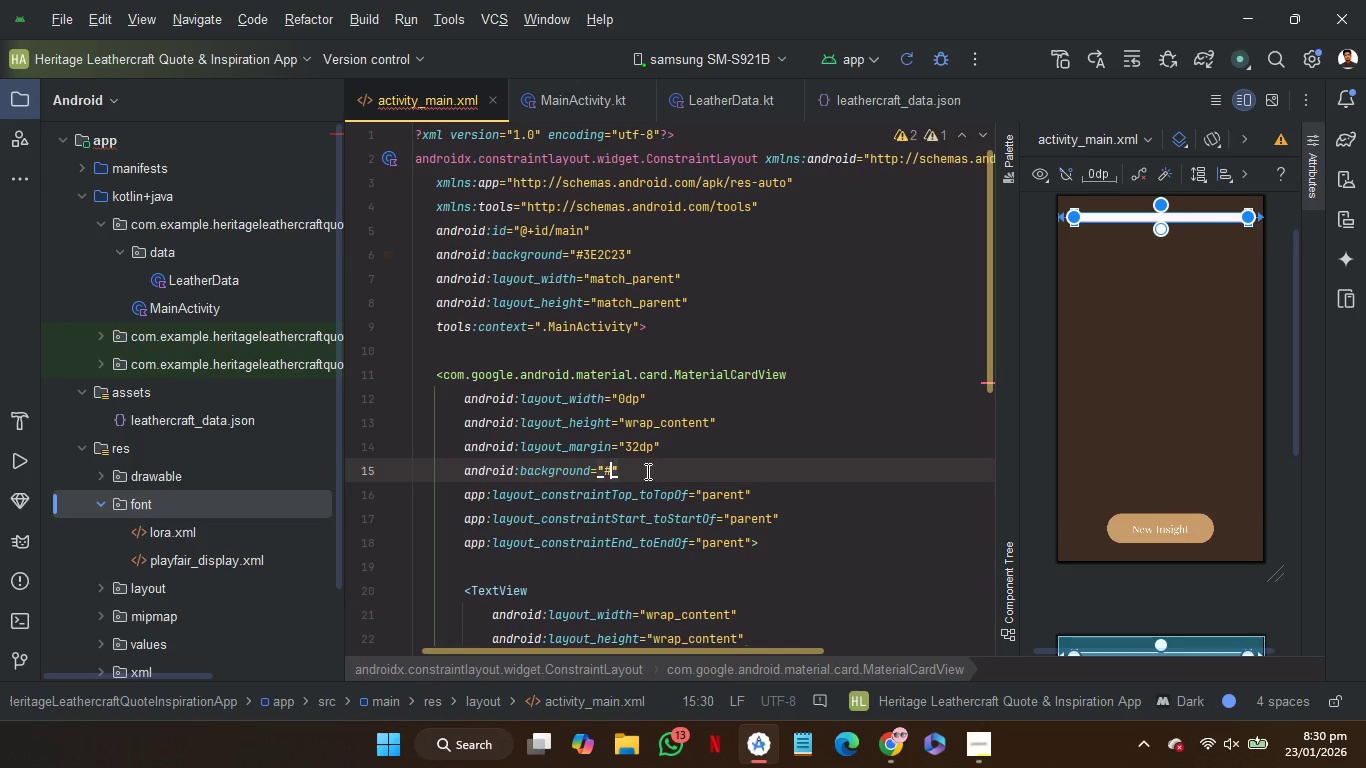 
key(Control+V)
 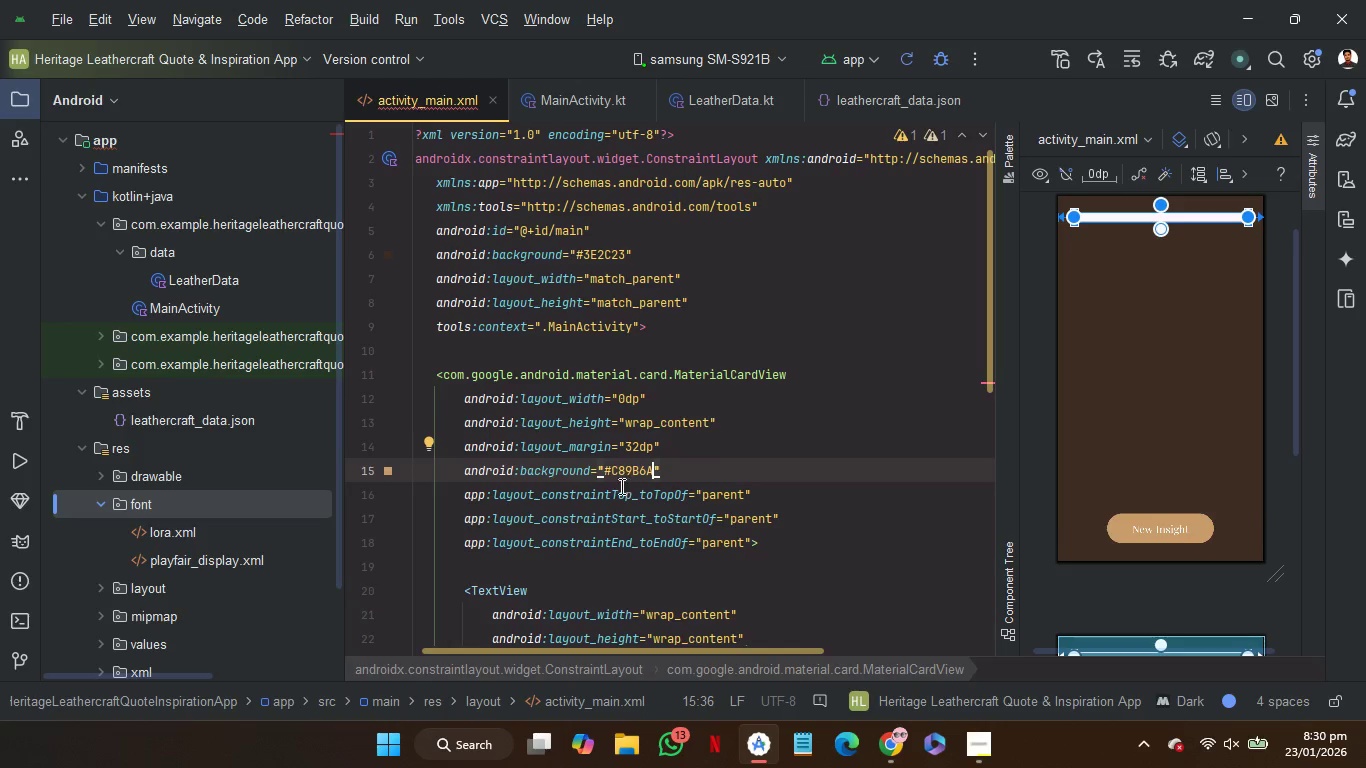 
left_click([760, 430])
 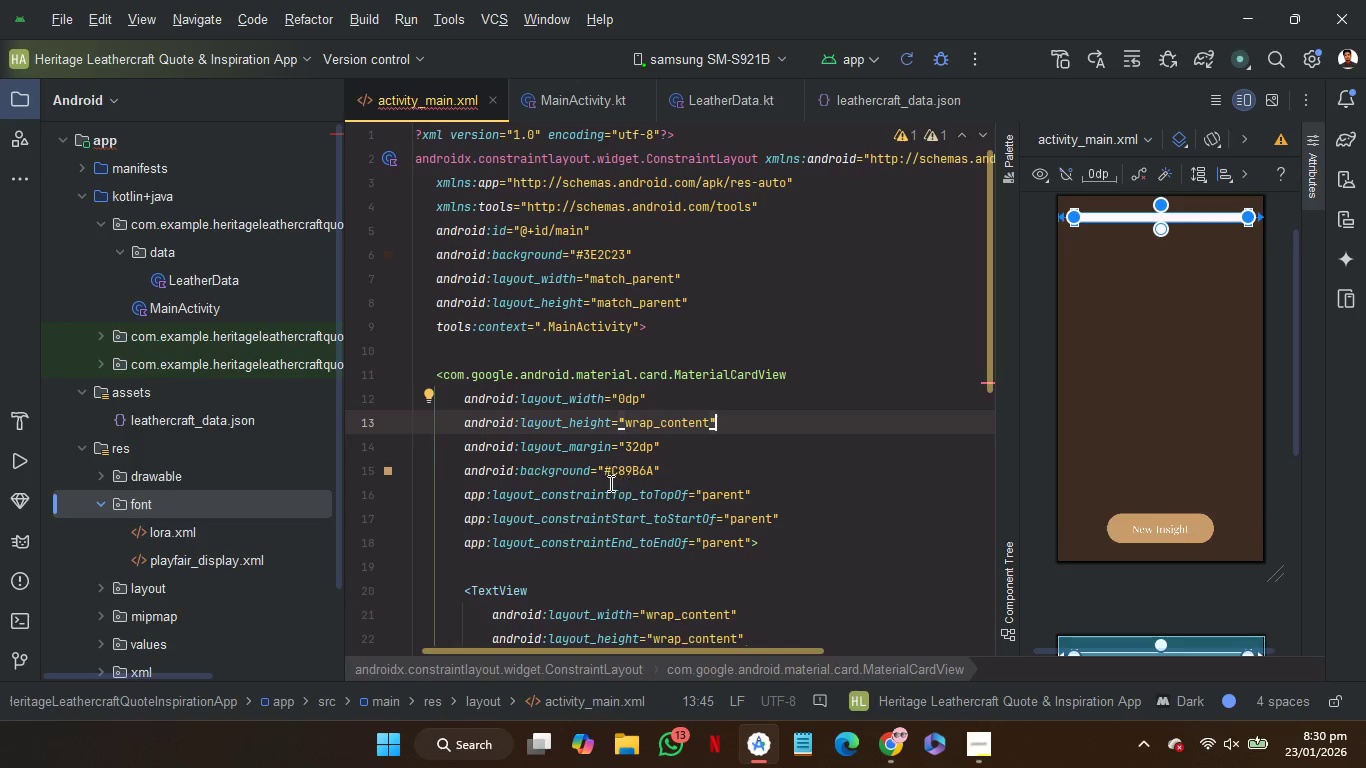 
left_click([593, 476])
 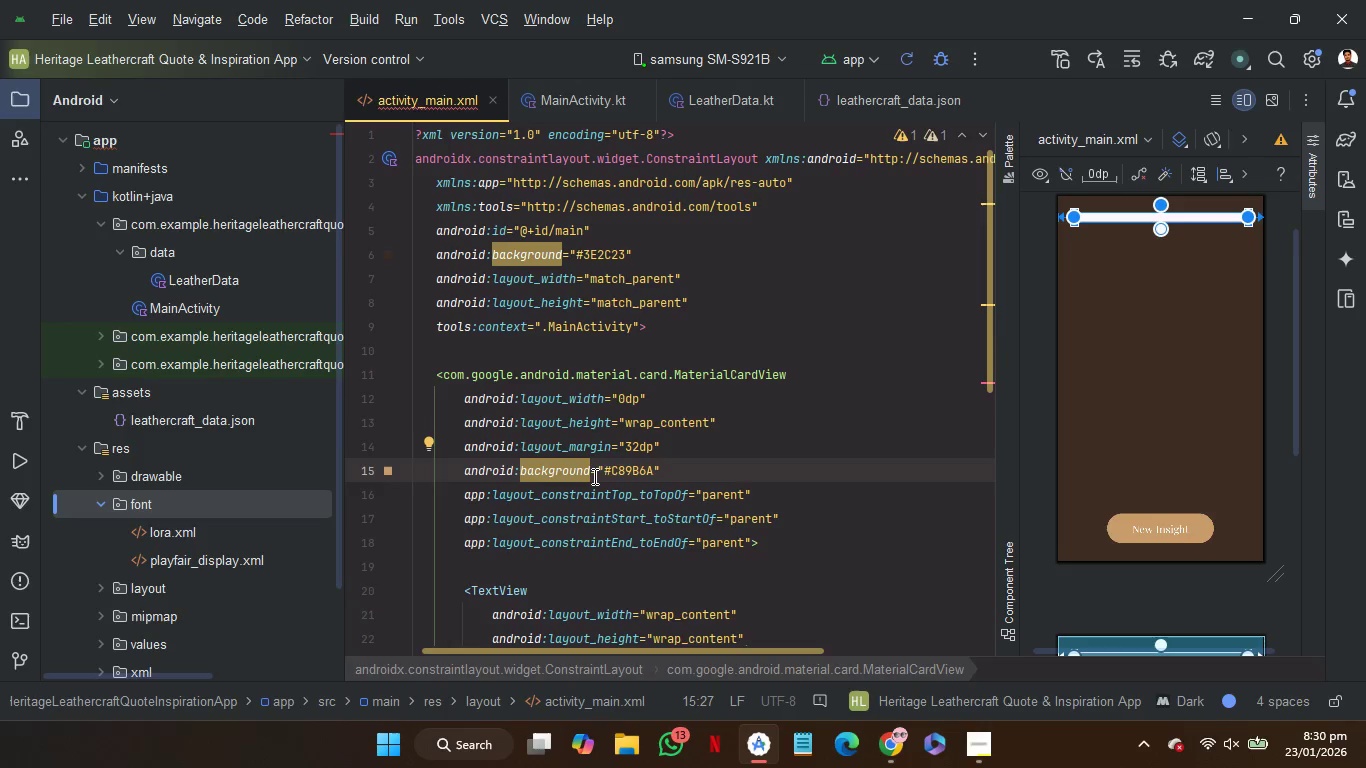 
key(Shift+ShiftLeft)
 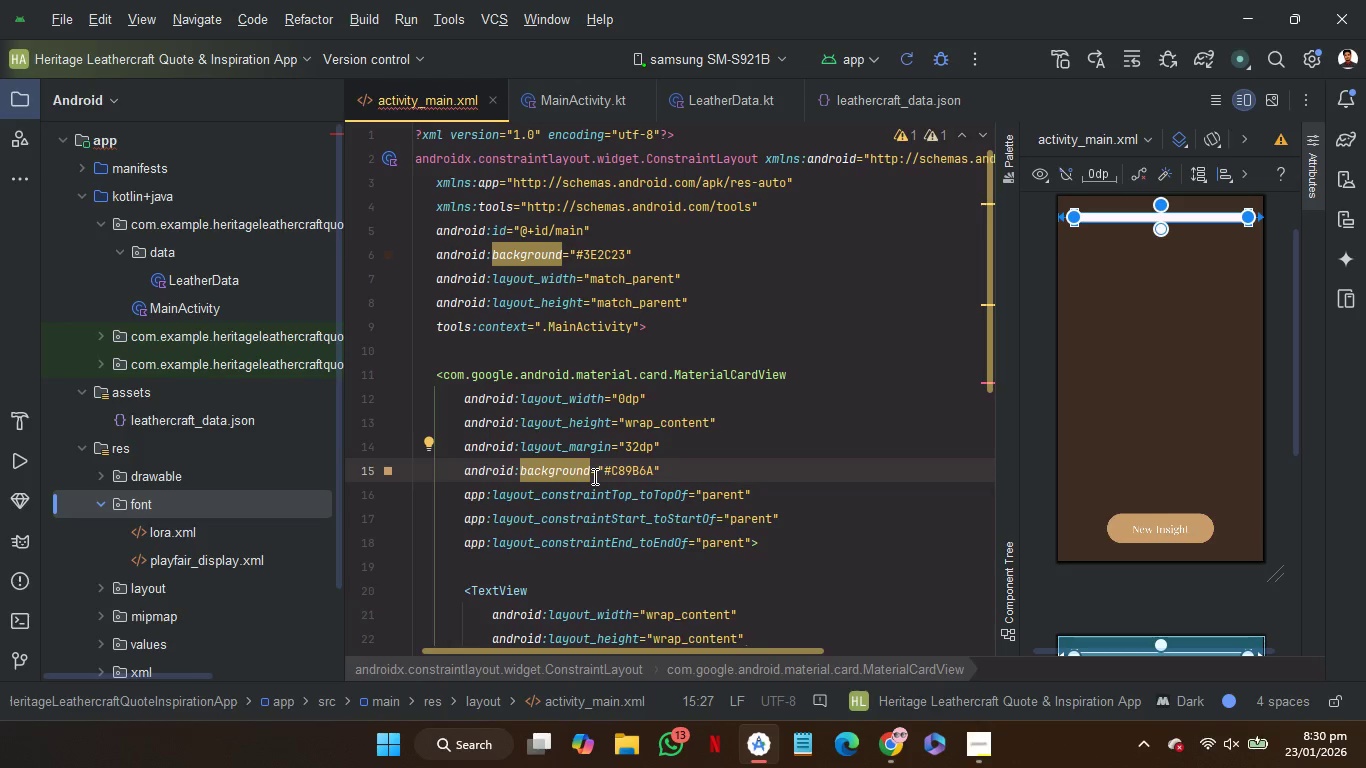 
key(Shift+T)
 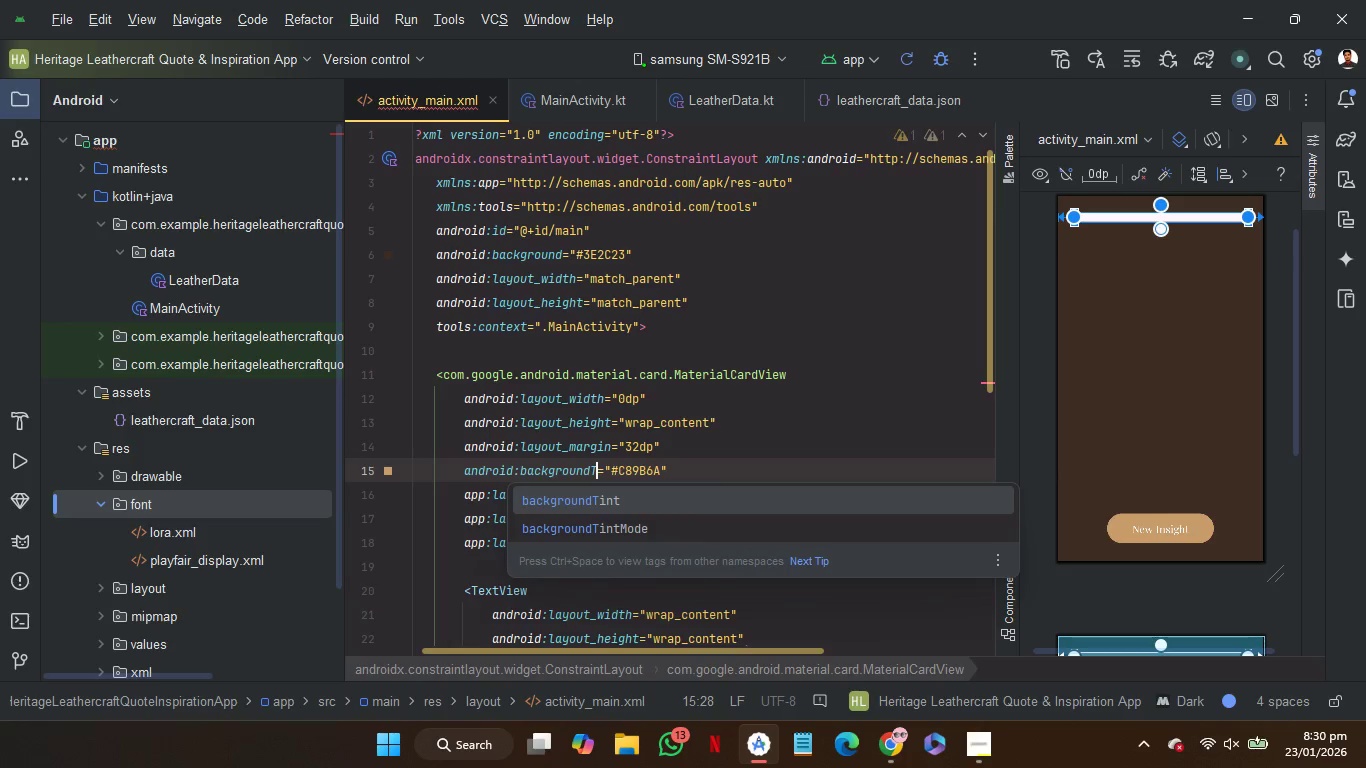 
key(Enter)
 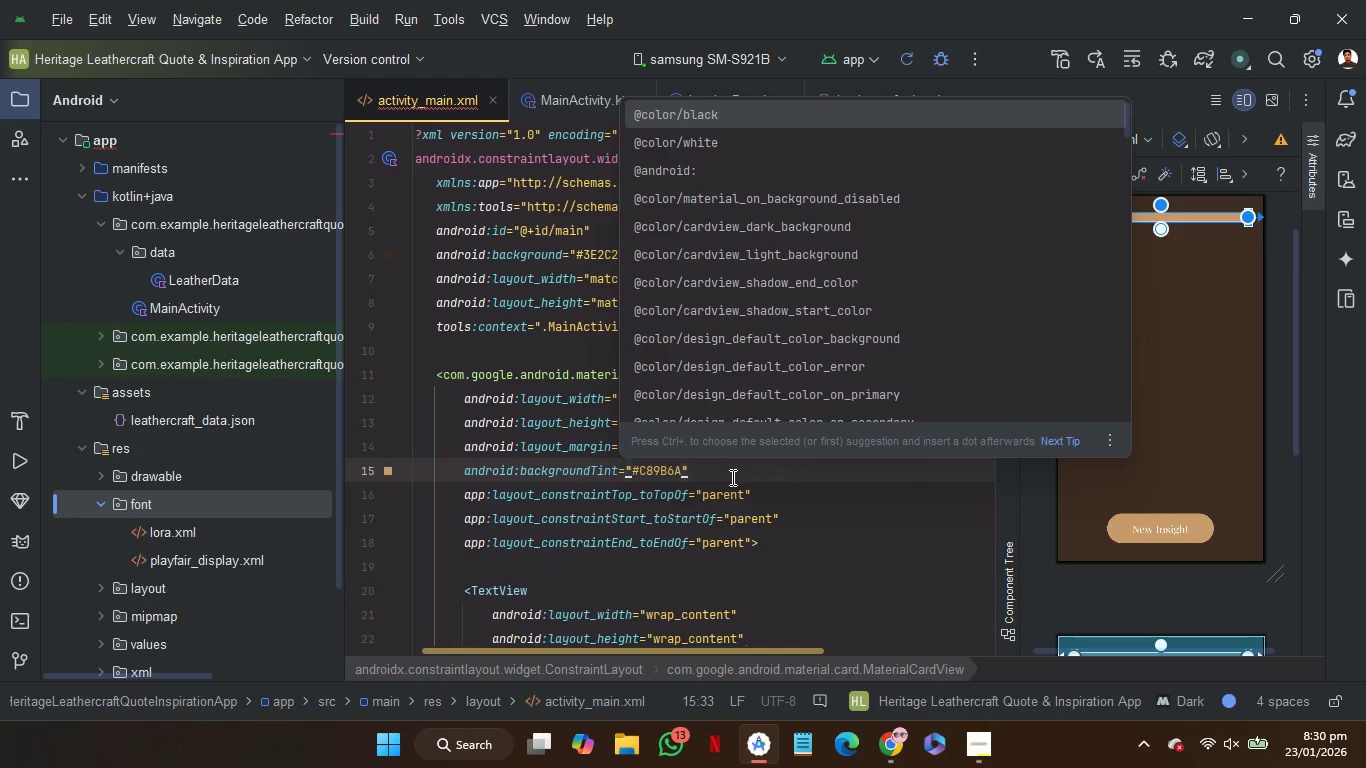 
left_click([775, 497])
 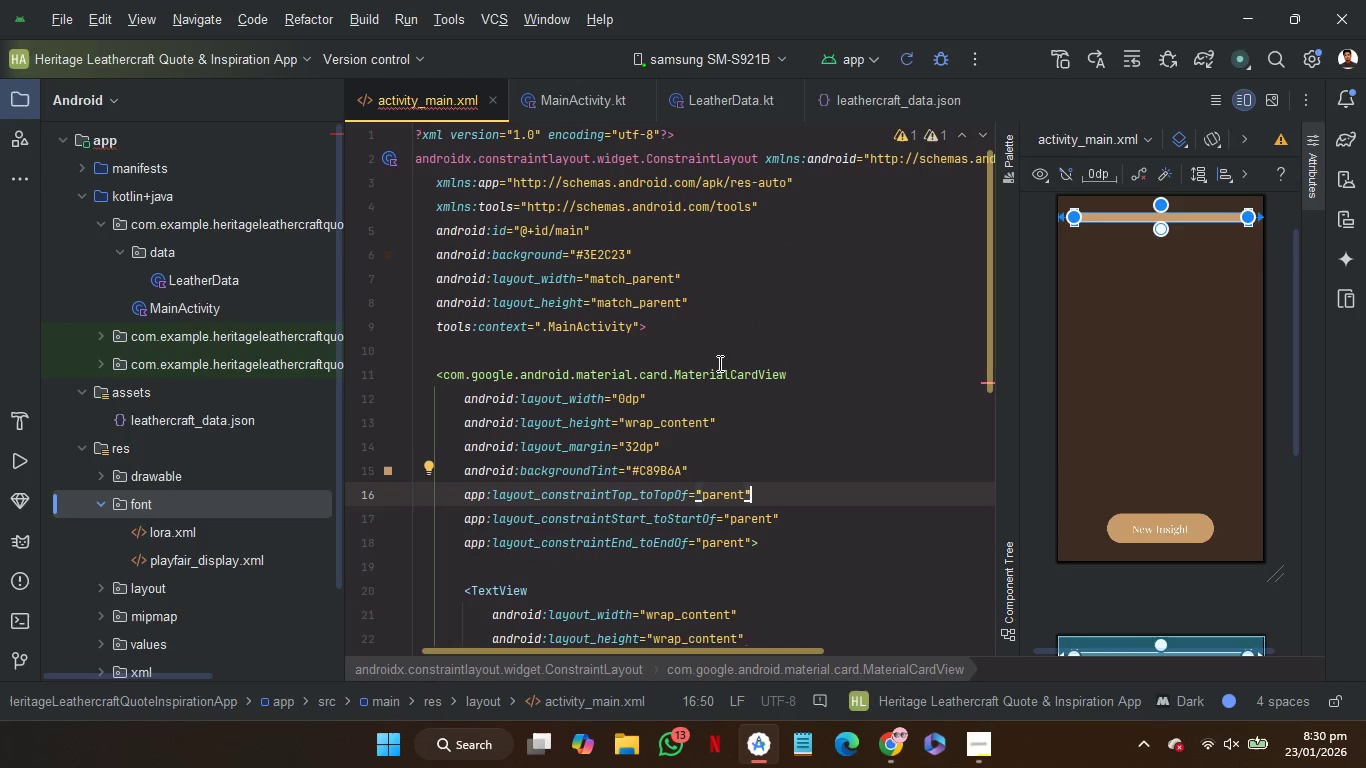 
left_click([718, 359])
 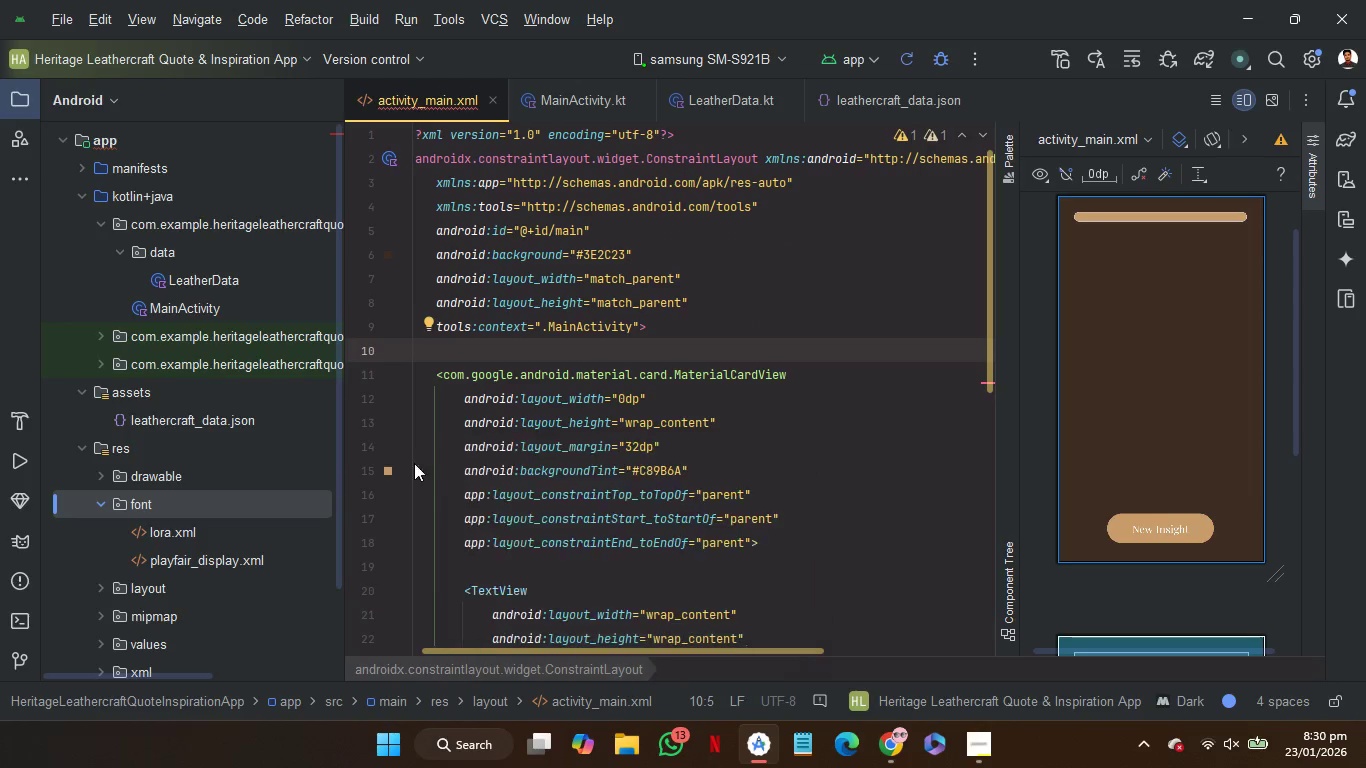 
left_click([388, 473])
 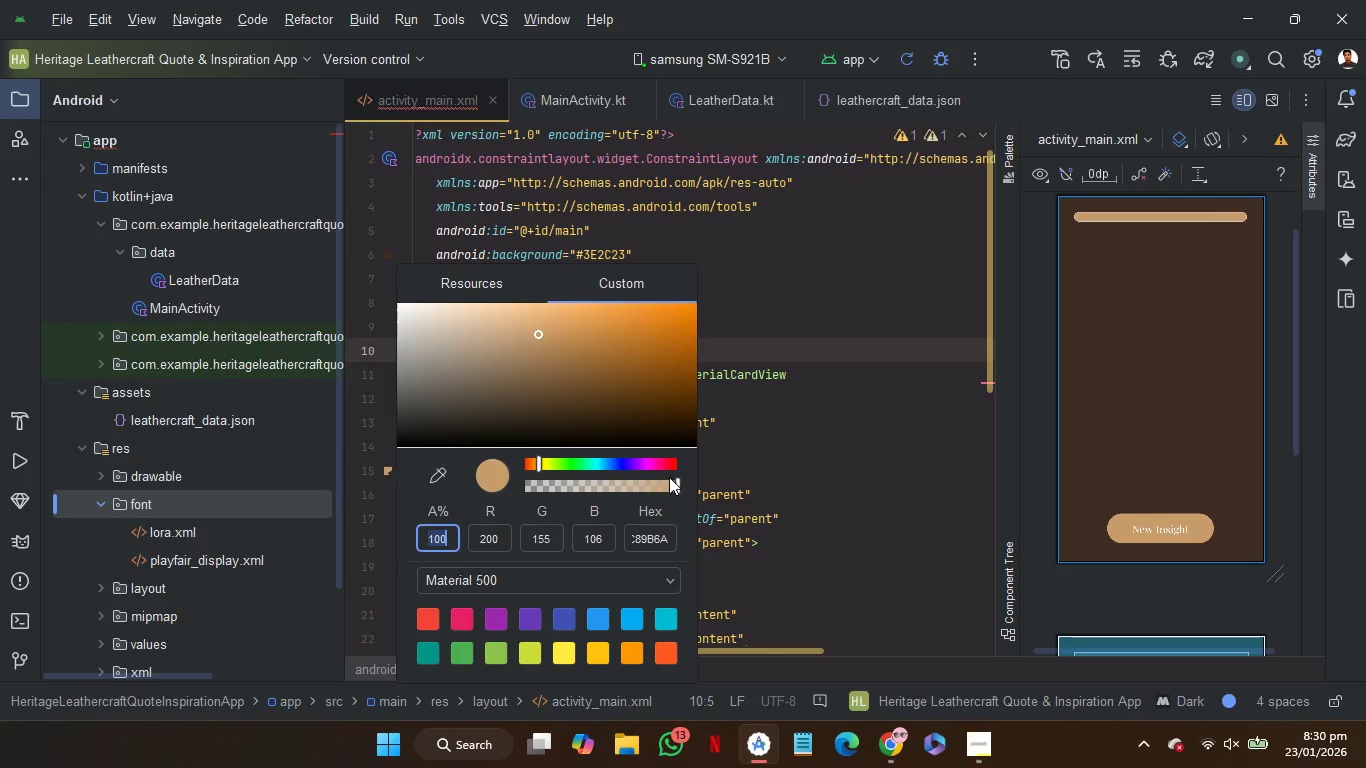 
wait(8.38)
 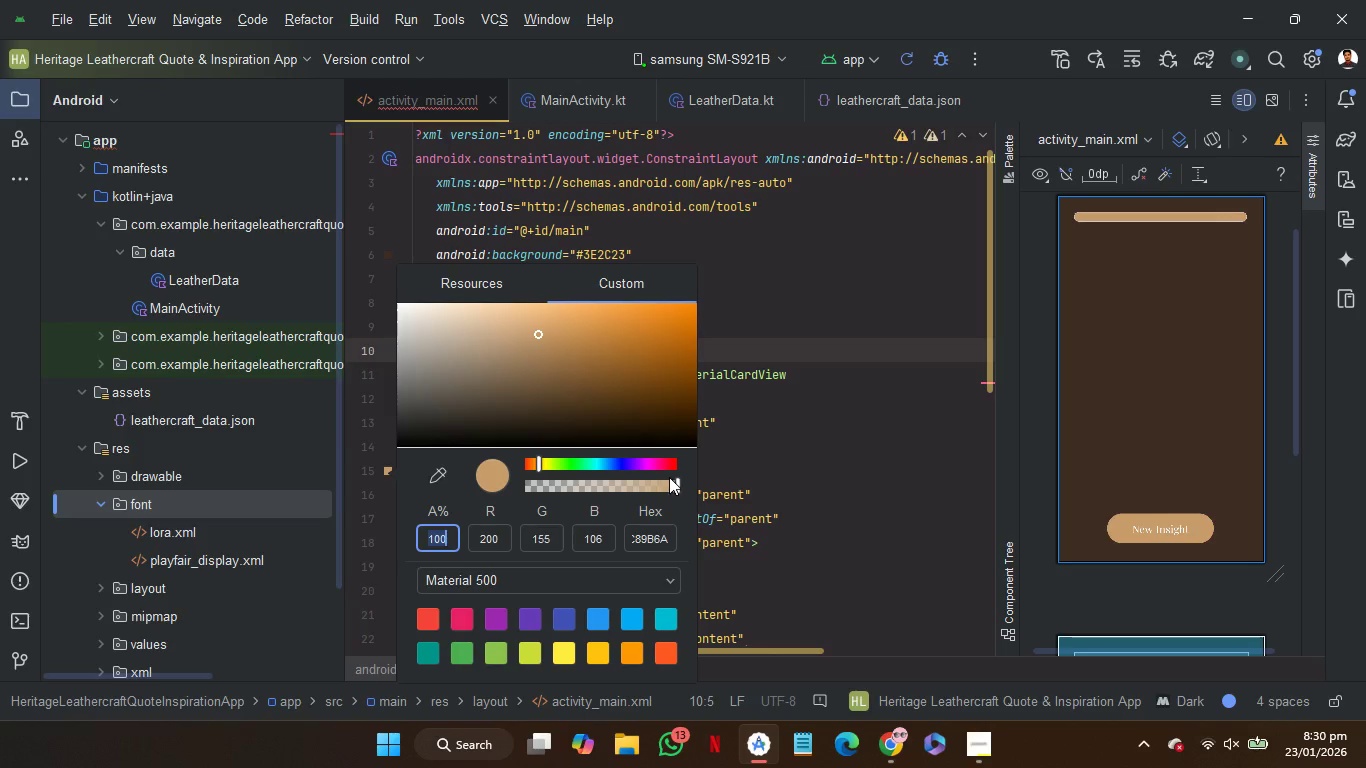 
type(80)
 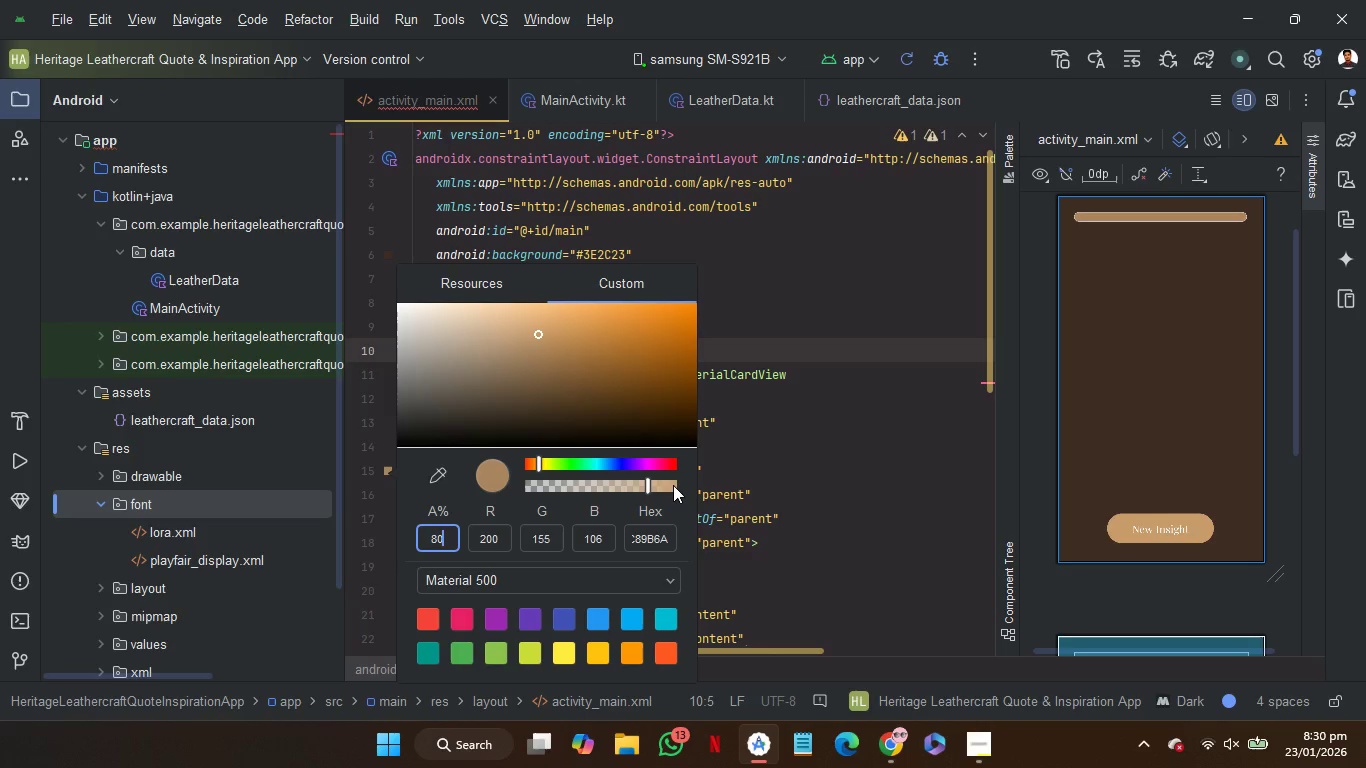 
key(ArrowLeft)
 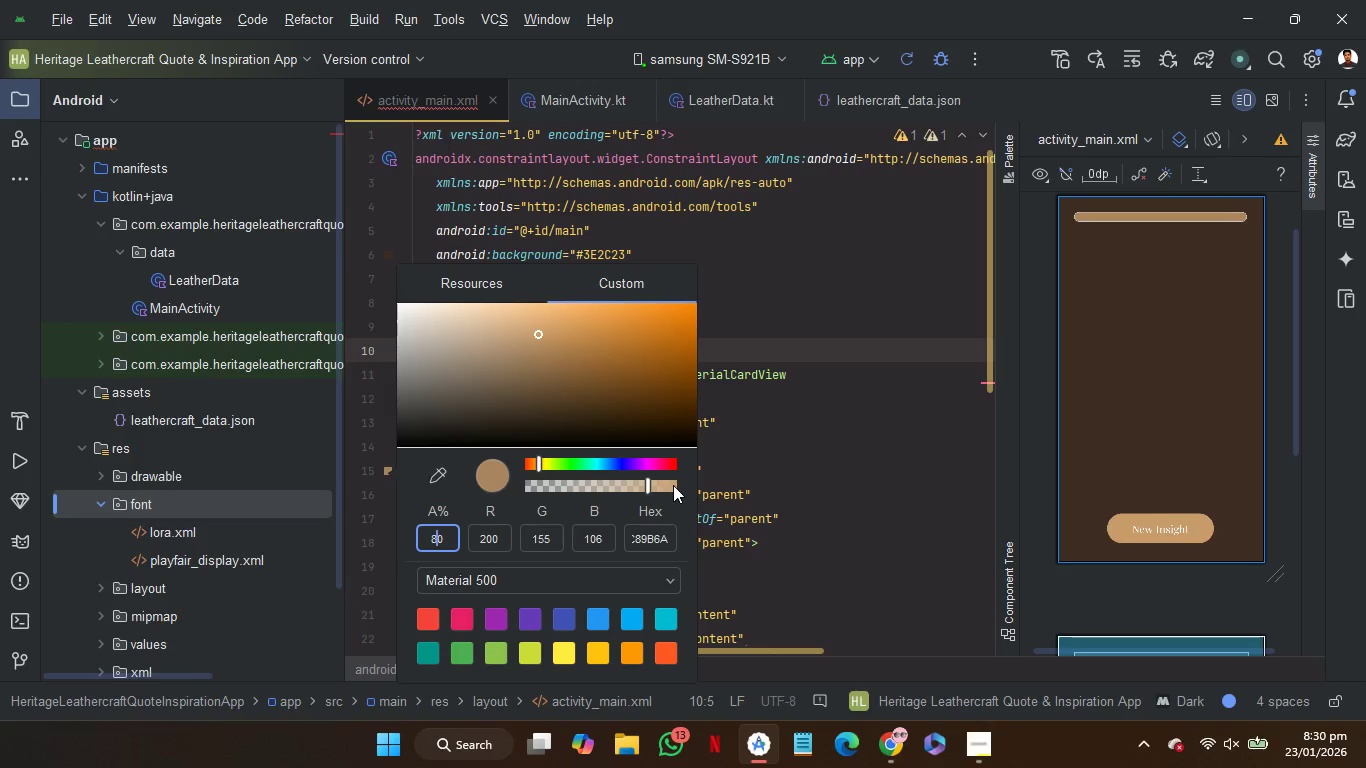 
key(Backspace)
 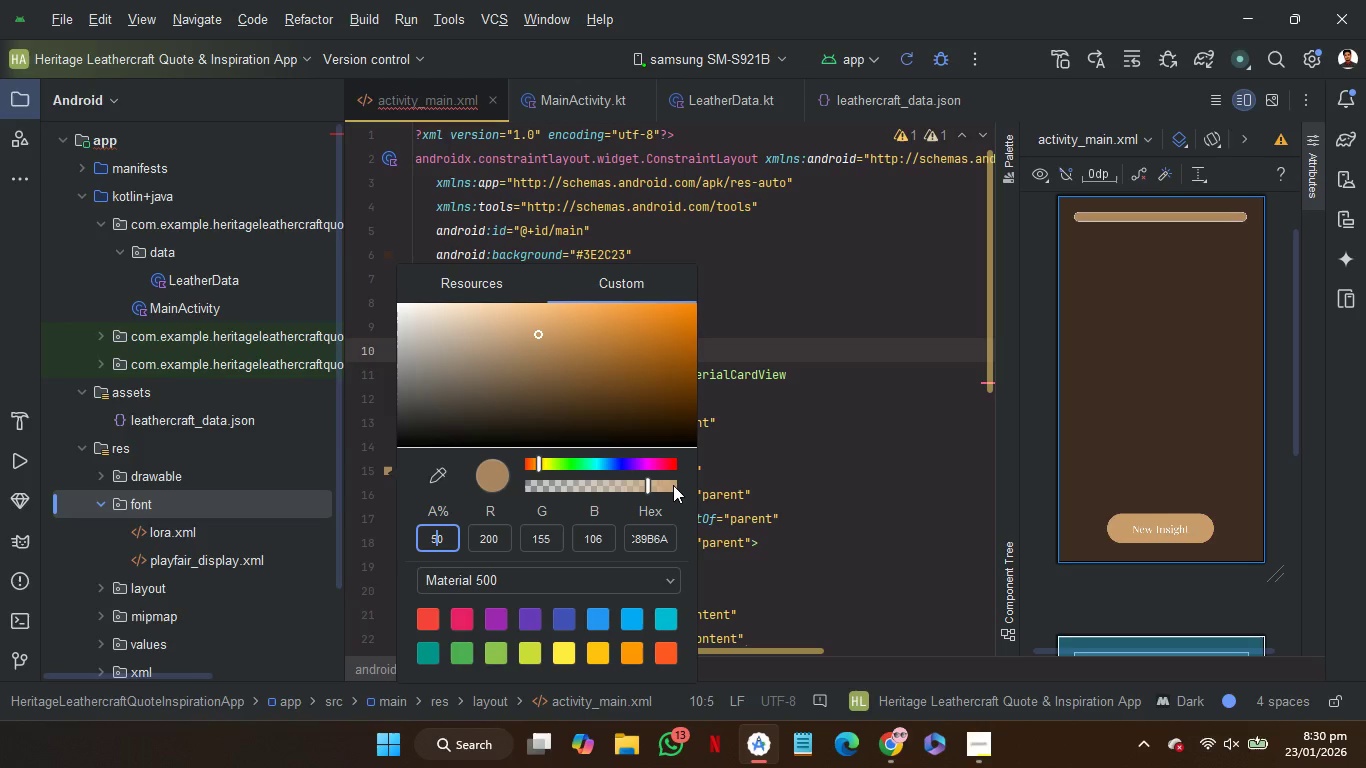 
key(5)
 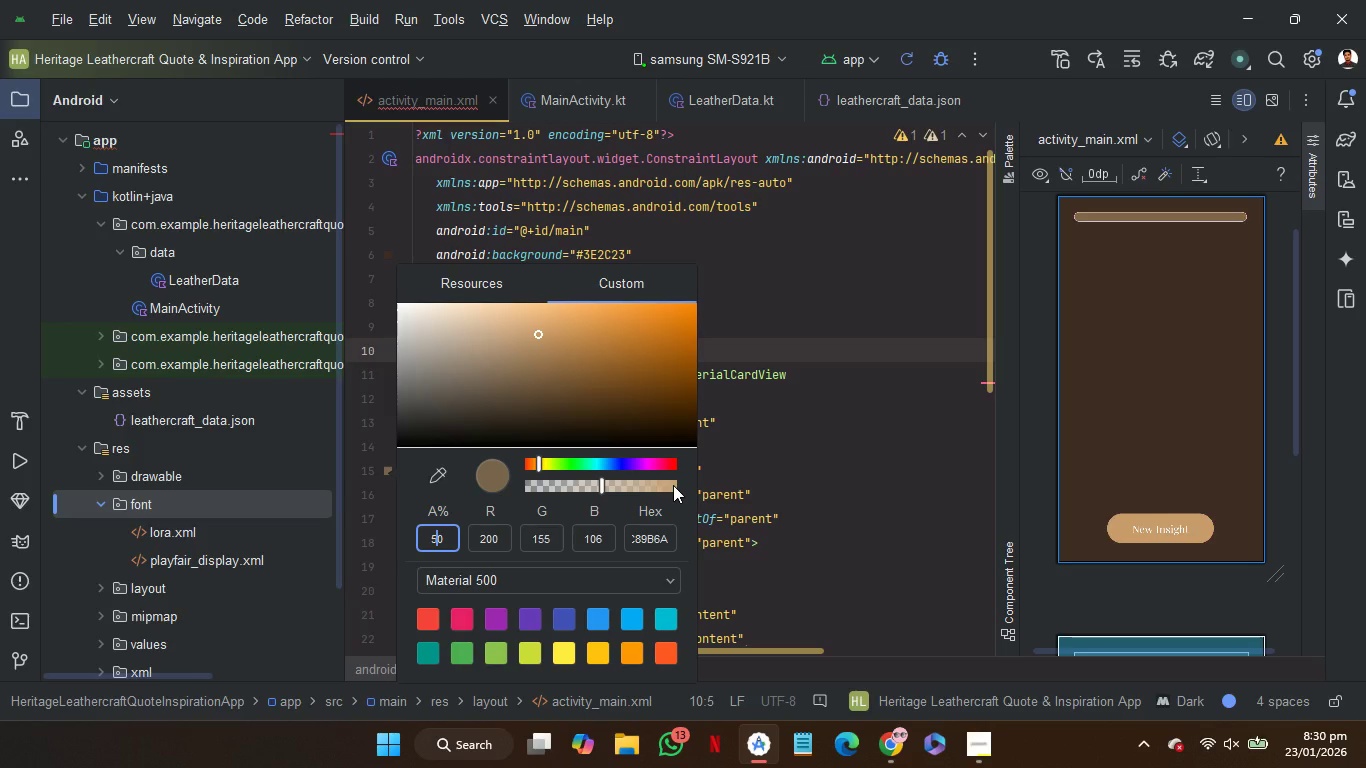 
key(Backspace)
 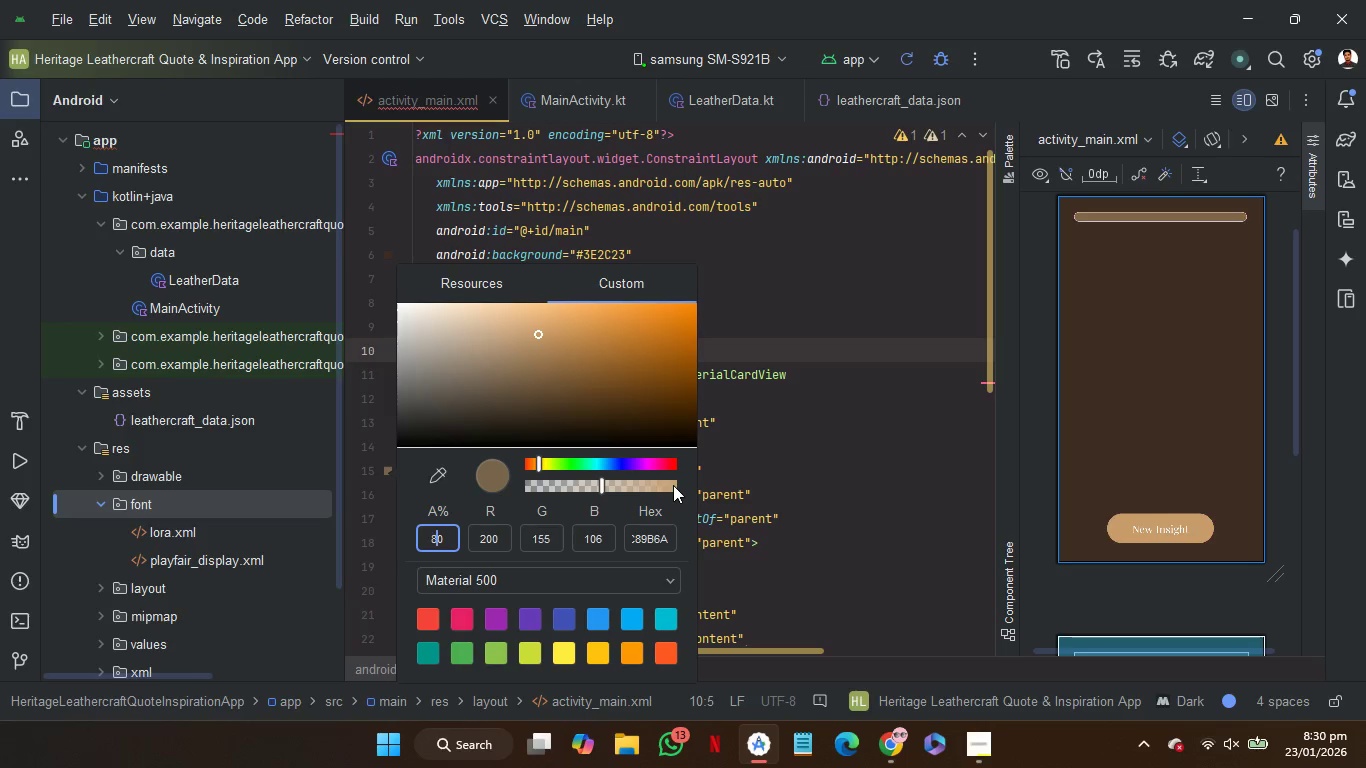 
key(8)
 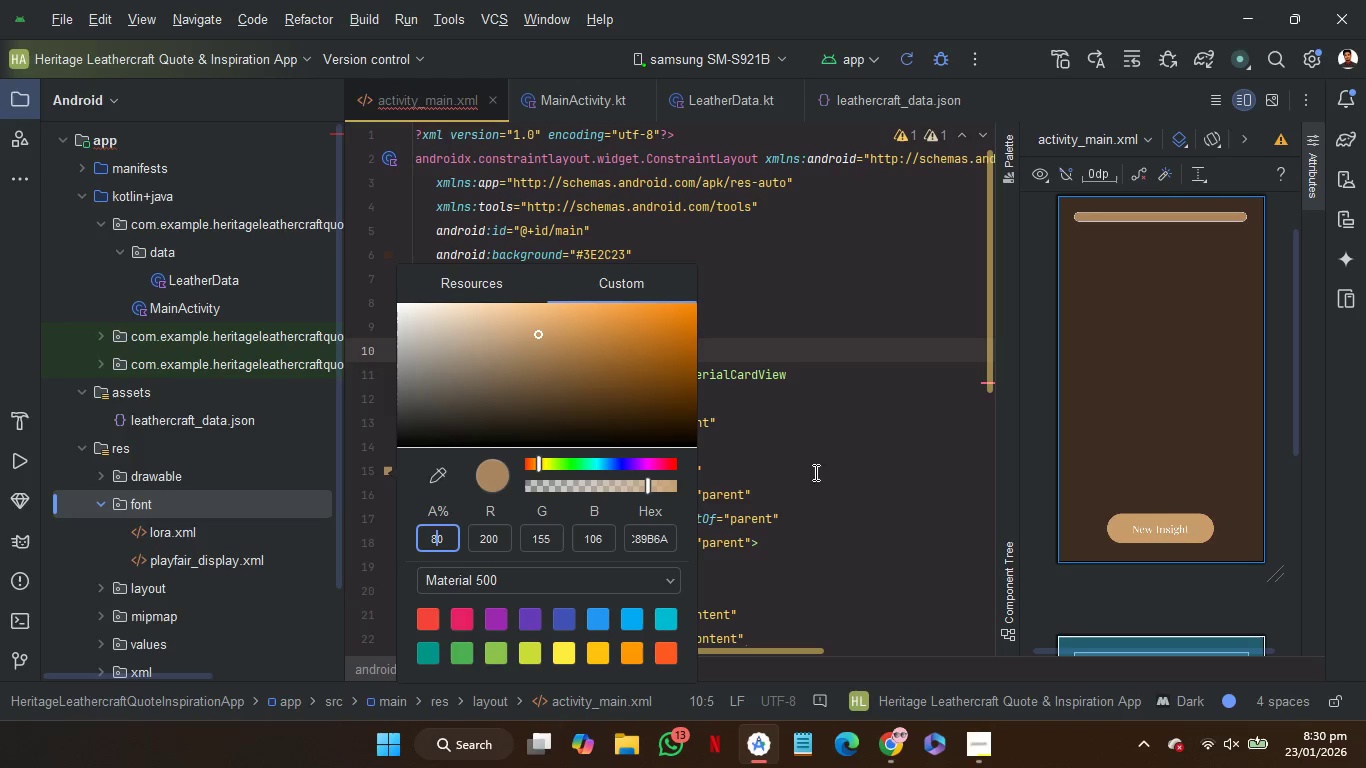 
left_click([809, 466])
 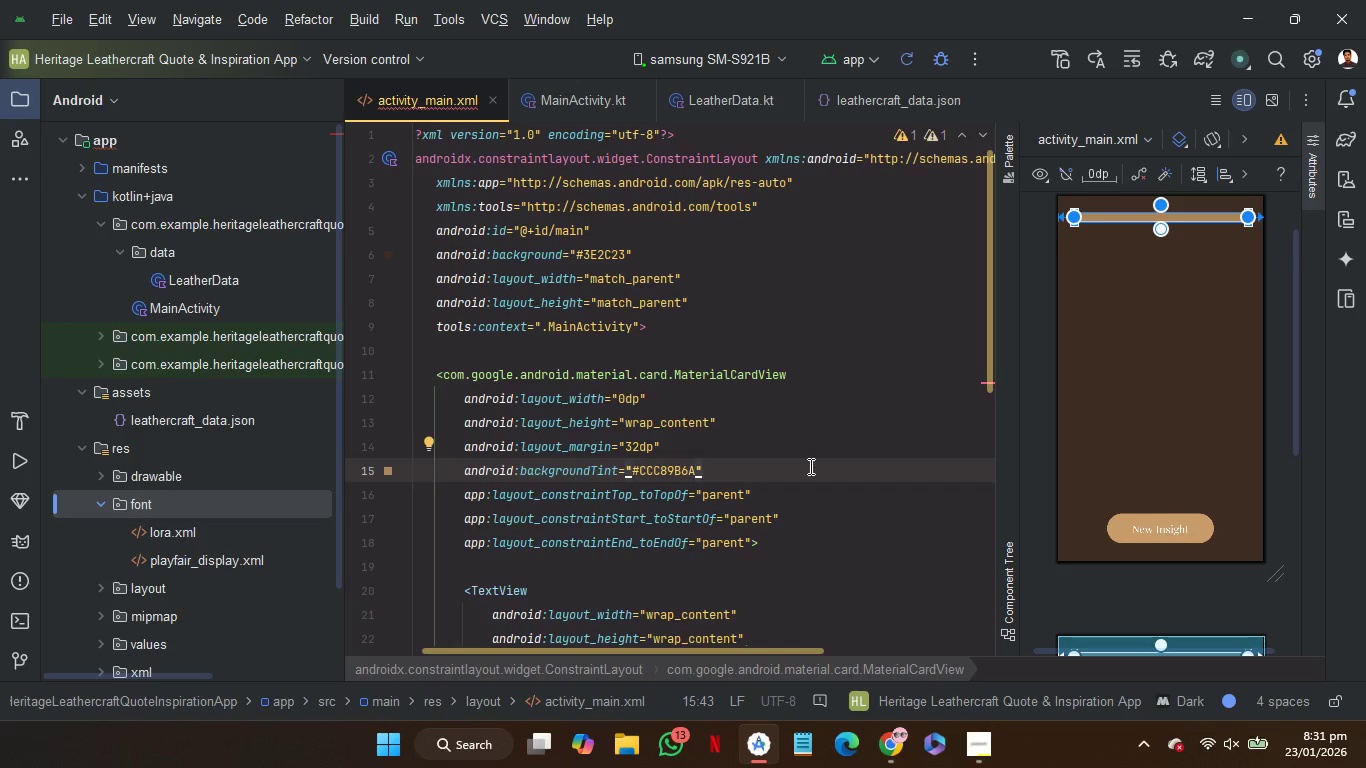 
wait(10.06)
 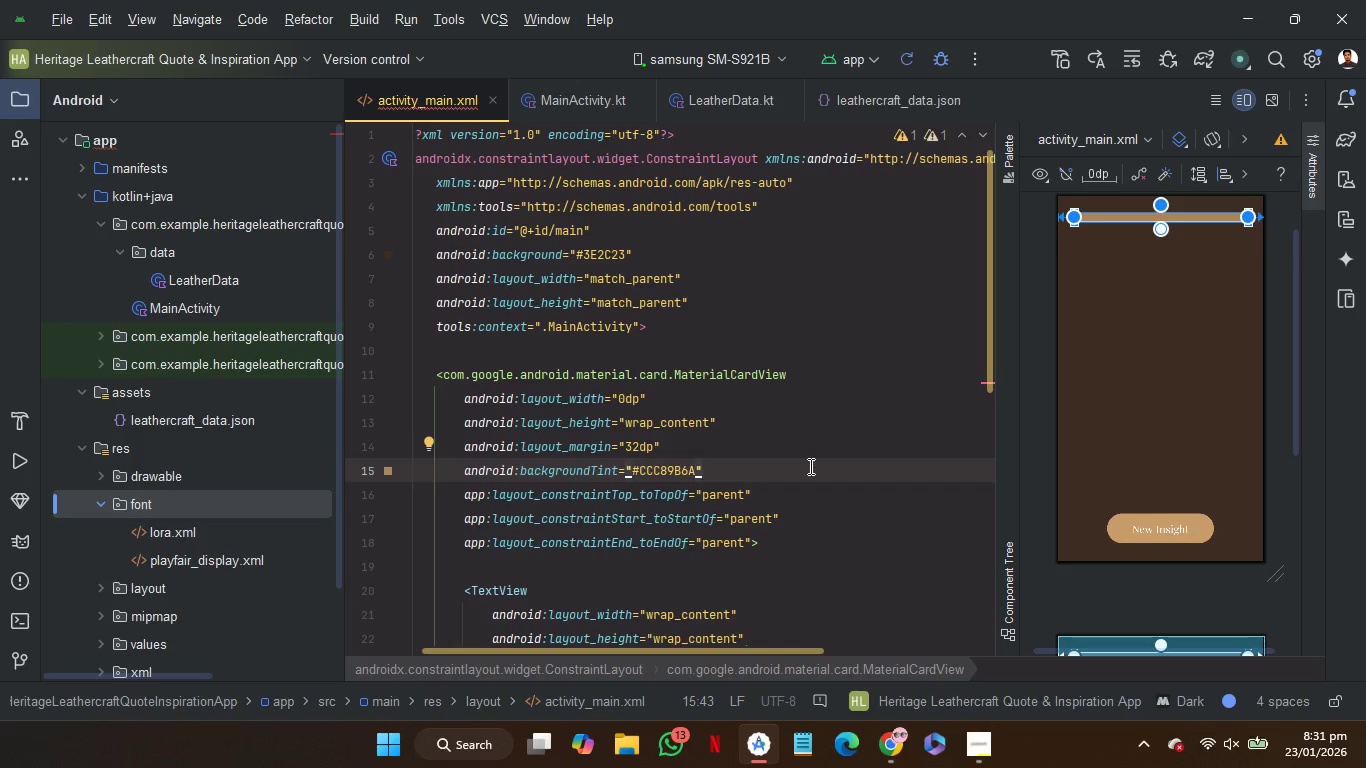 
left_click([1178, 527])
 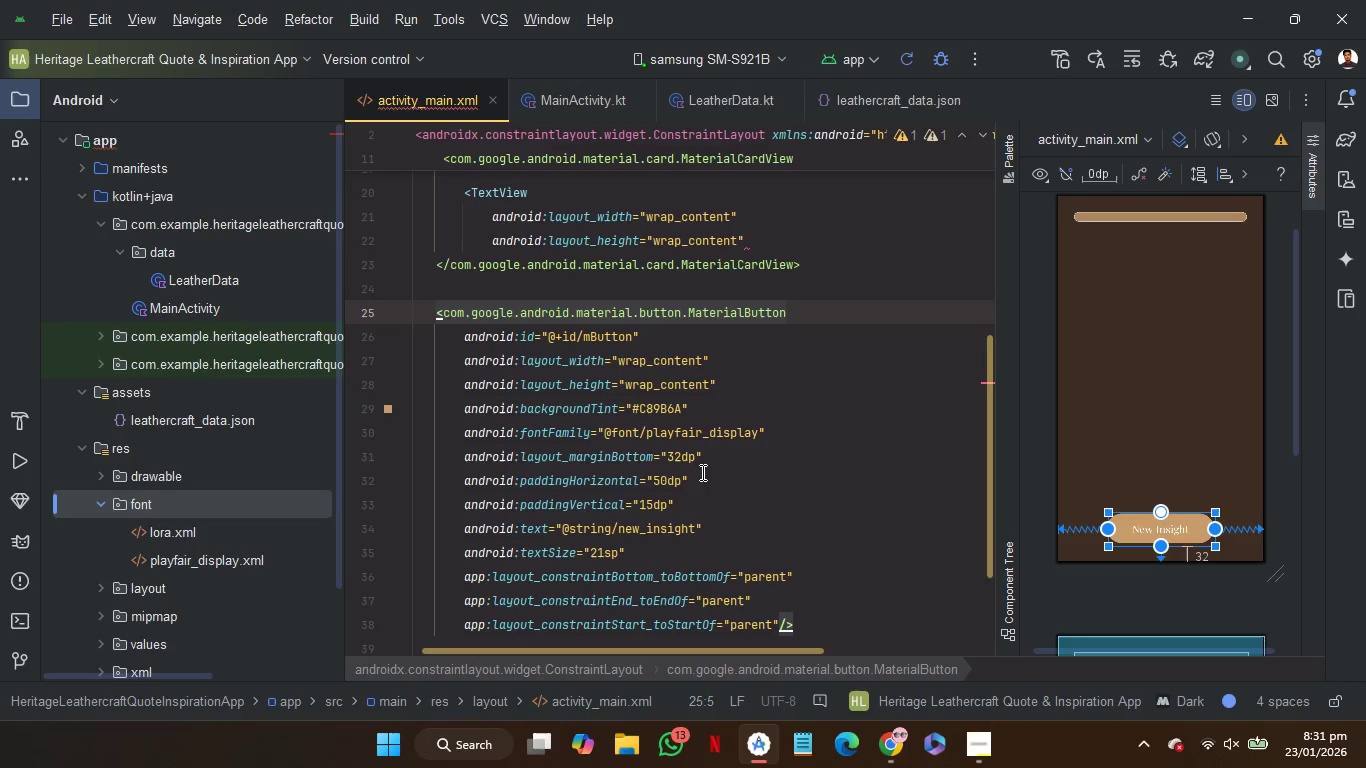 
double_click([713, 426])
 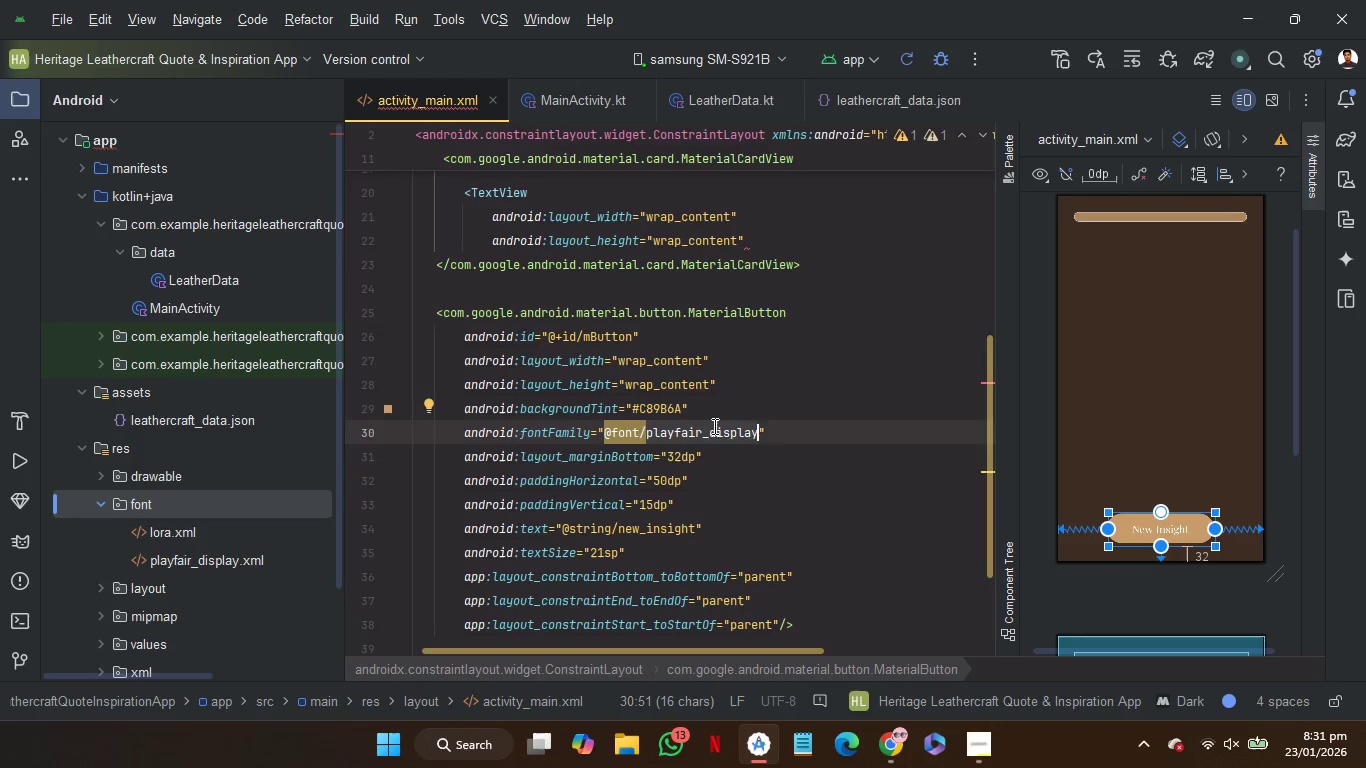 
key(L)
 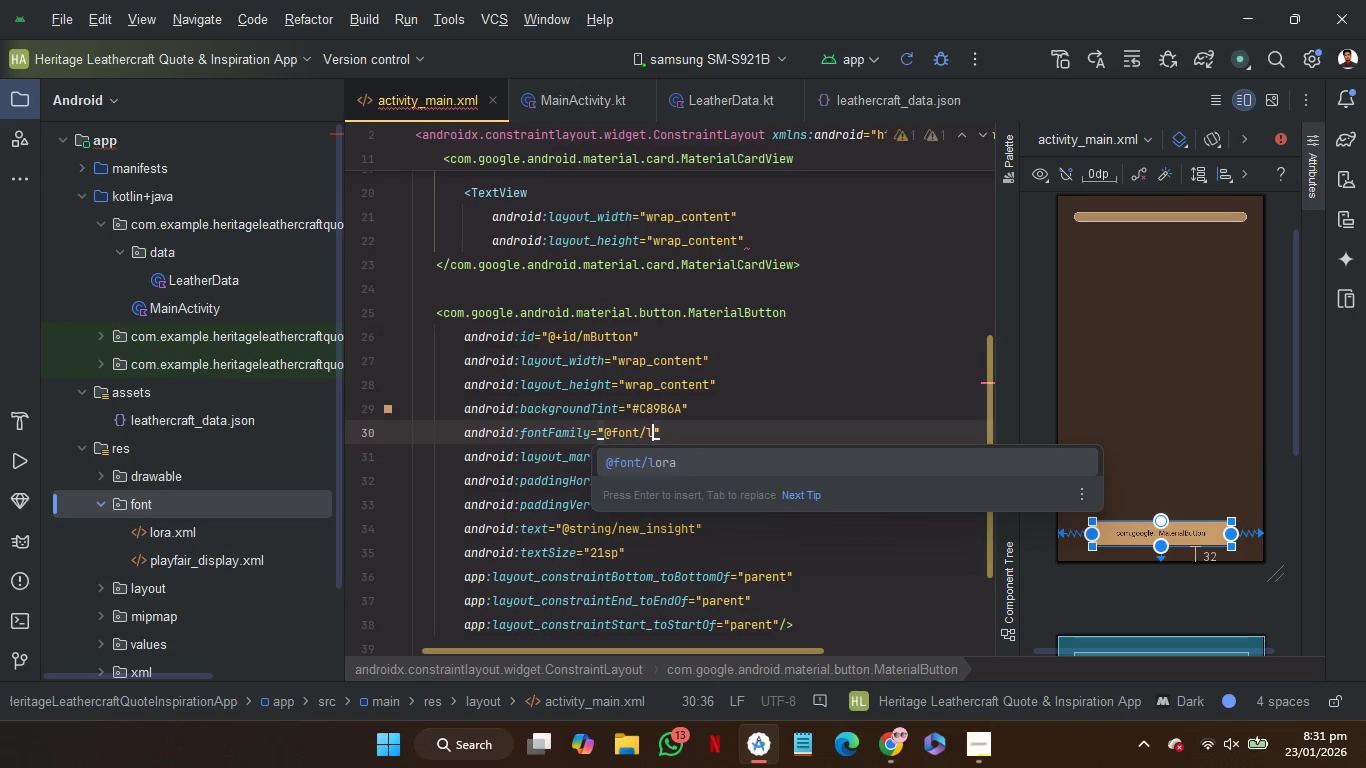 
key(Enter)
 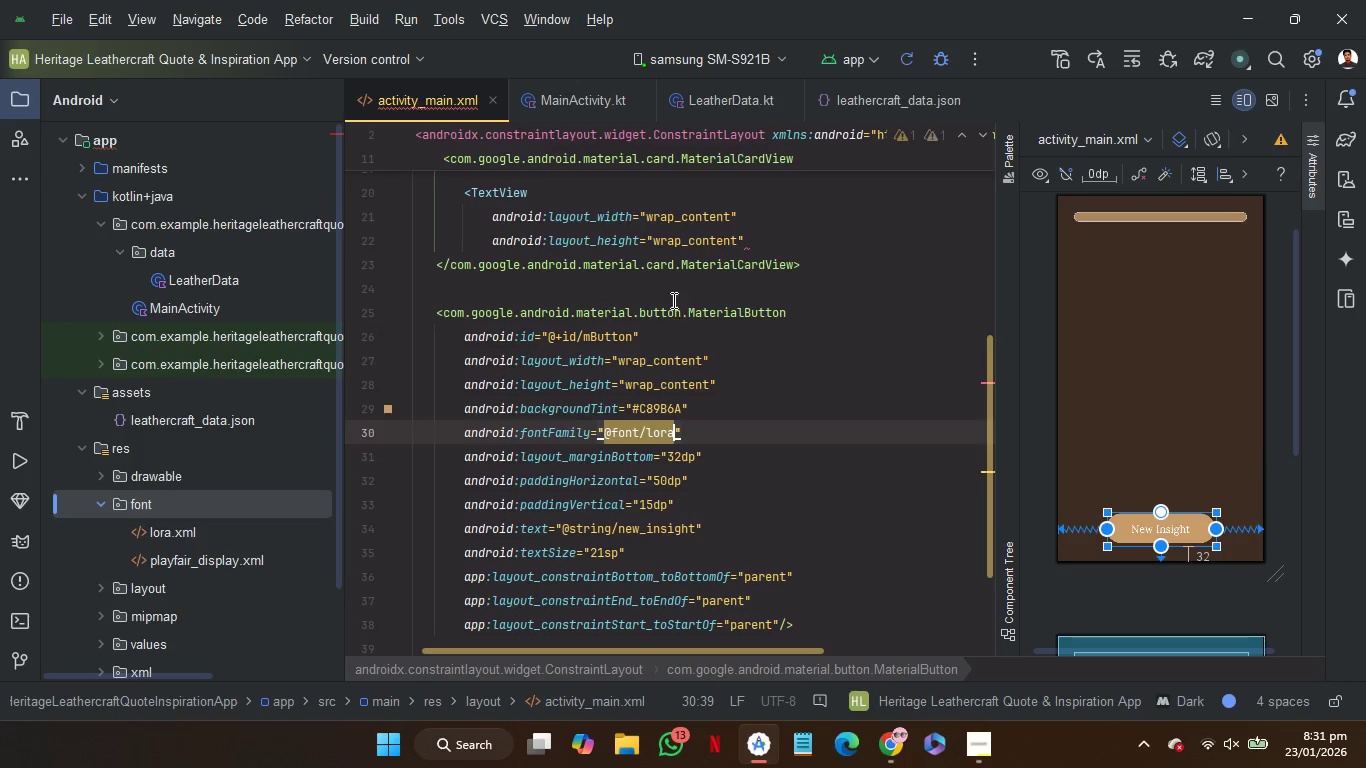 
left_click([667, 288])
 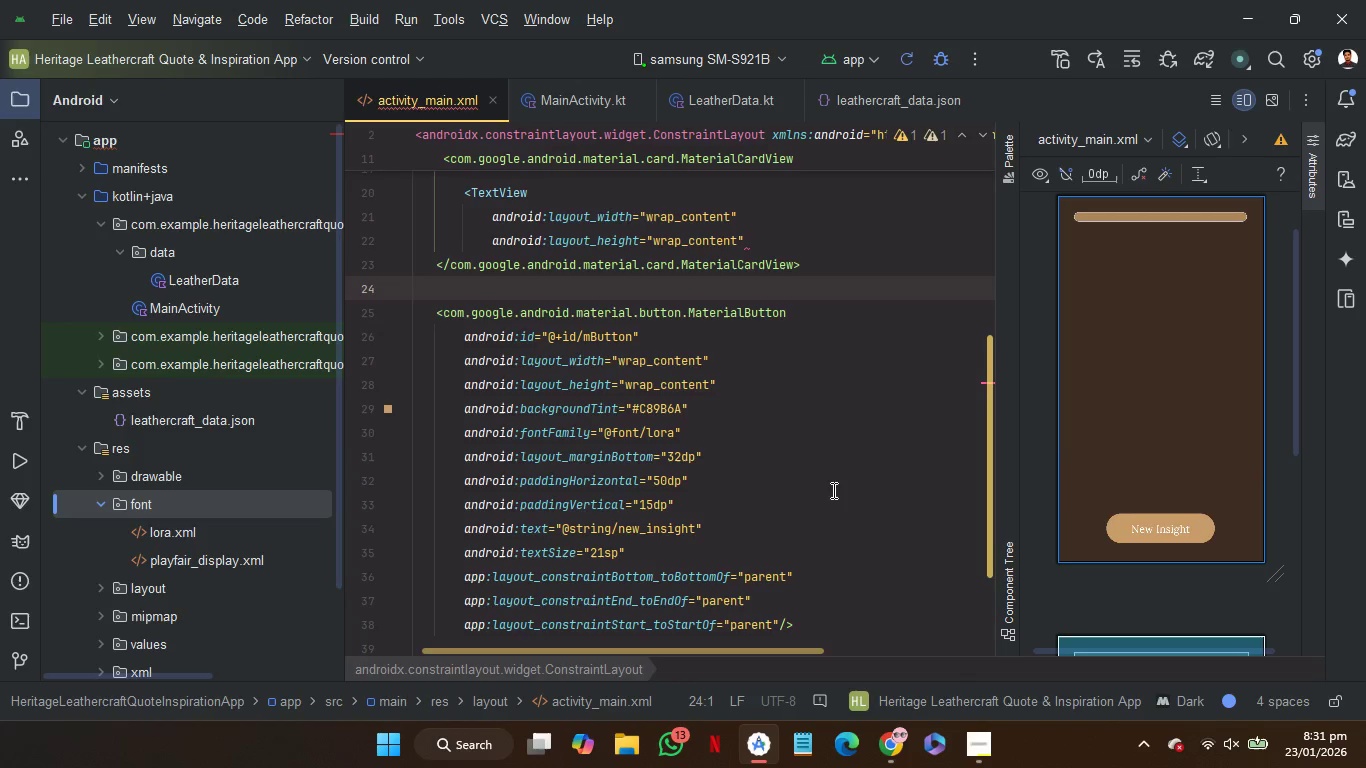 
scroll: coordinate [772, 432], scroll_direction: up, amount: 24.0
 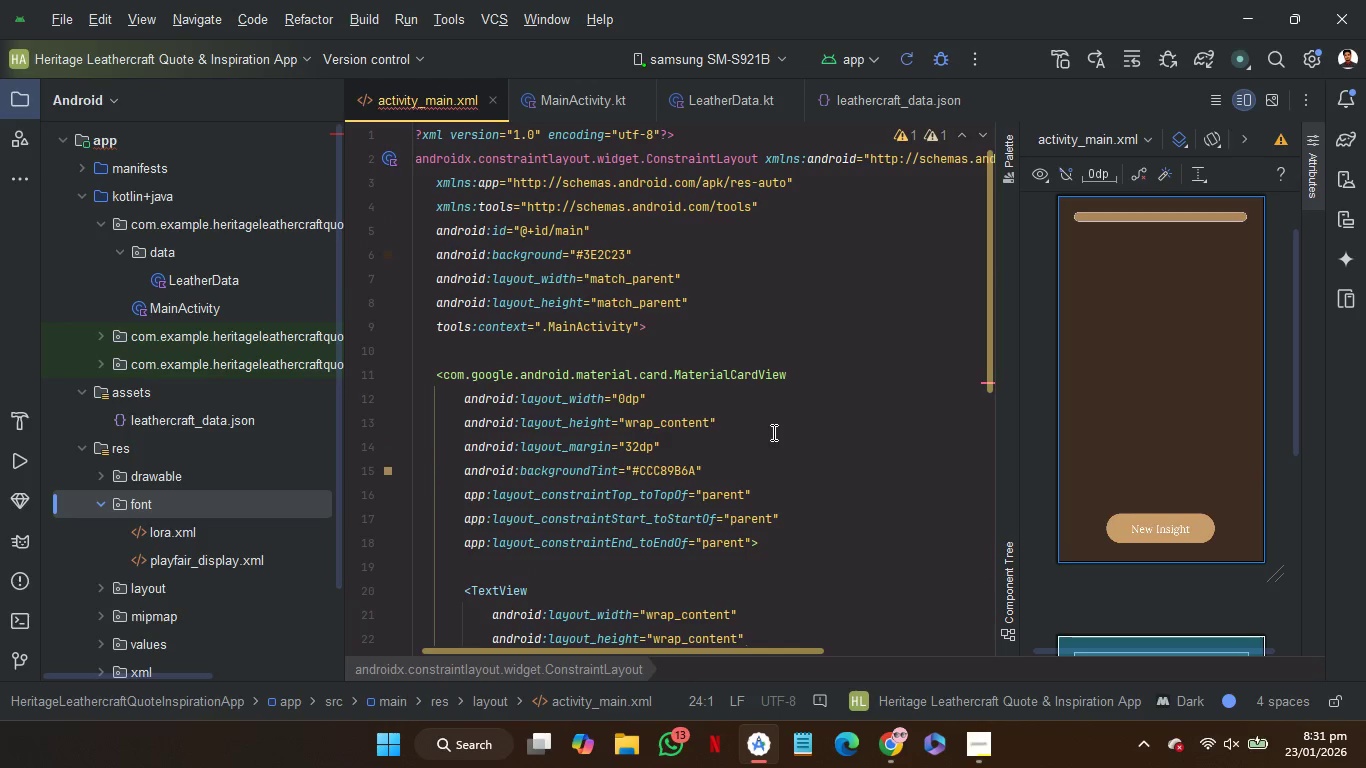 
left_click([768, 466])
 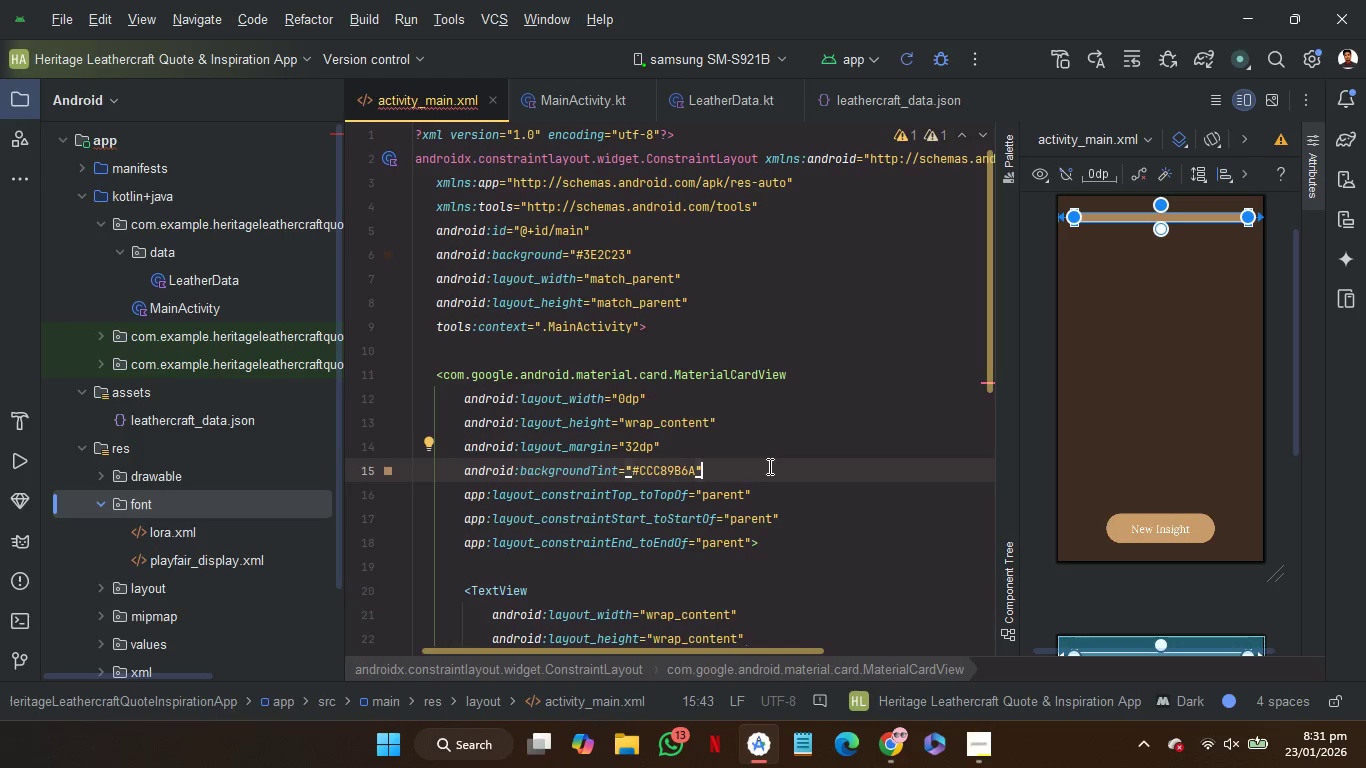 
key(Enter)
 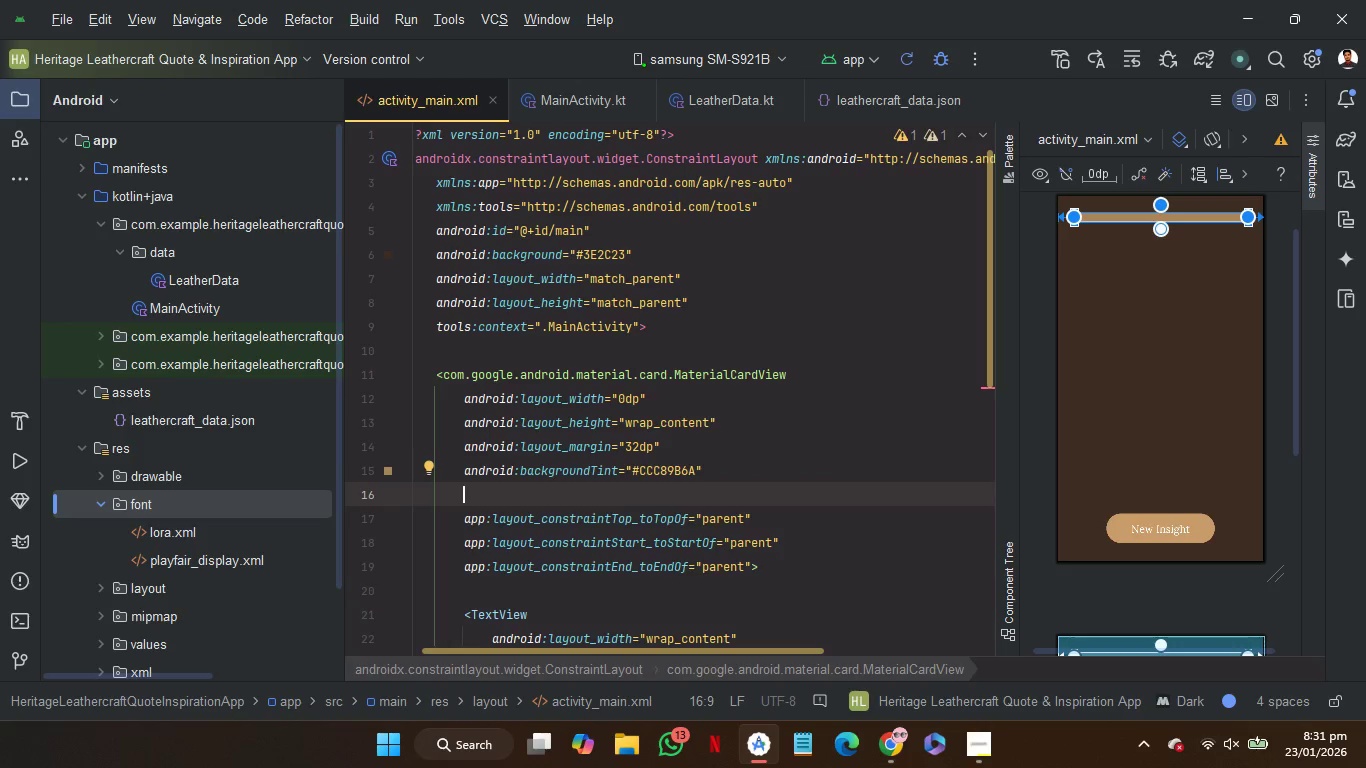 
key(S)
 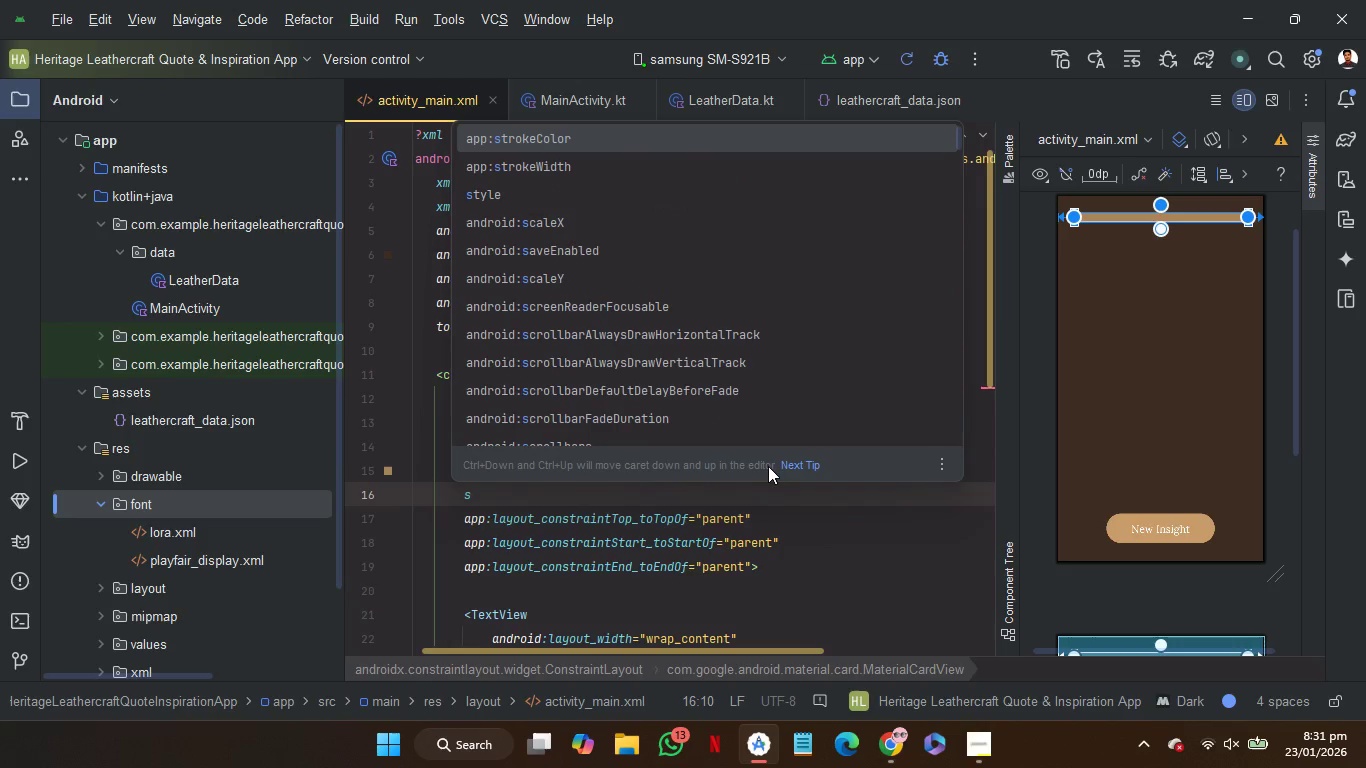 
key(Enter)
 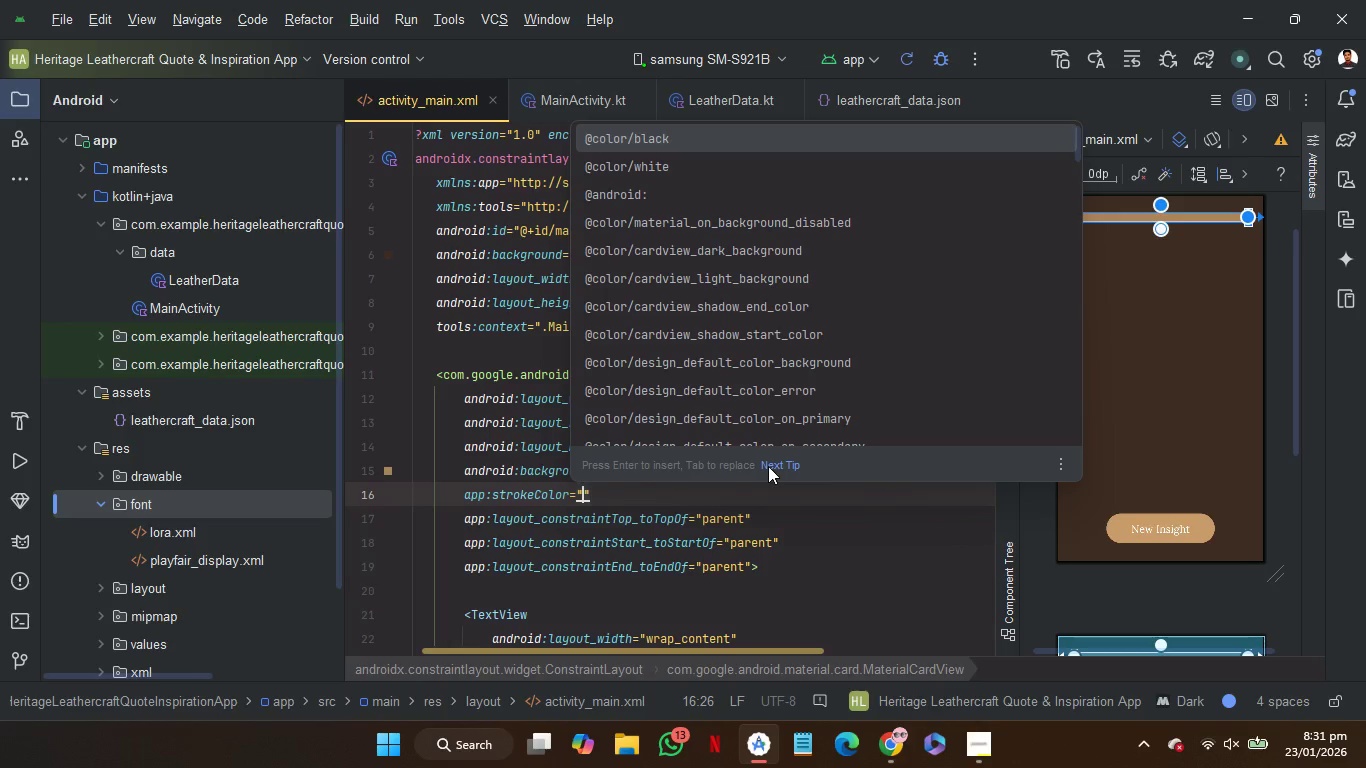 
key(Shift+3)
 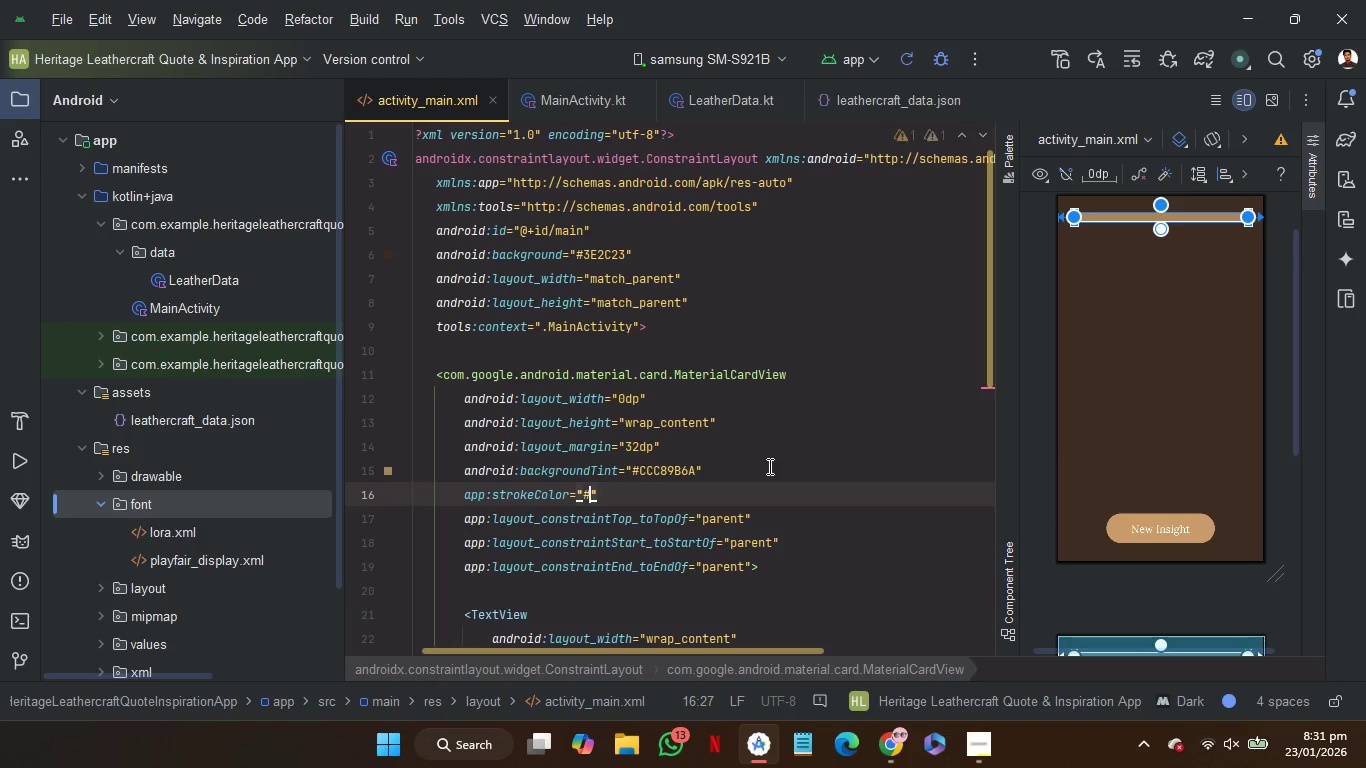 
key(Control+V)
 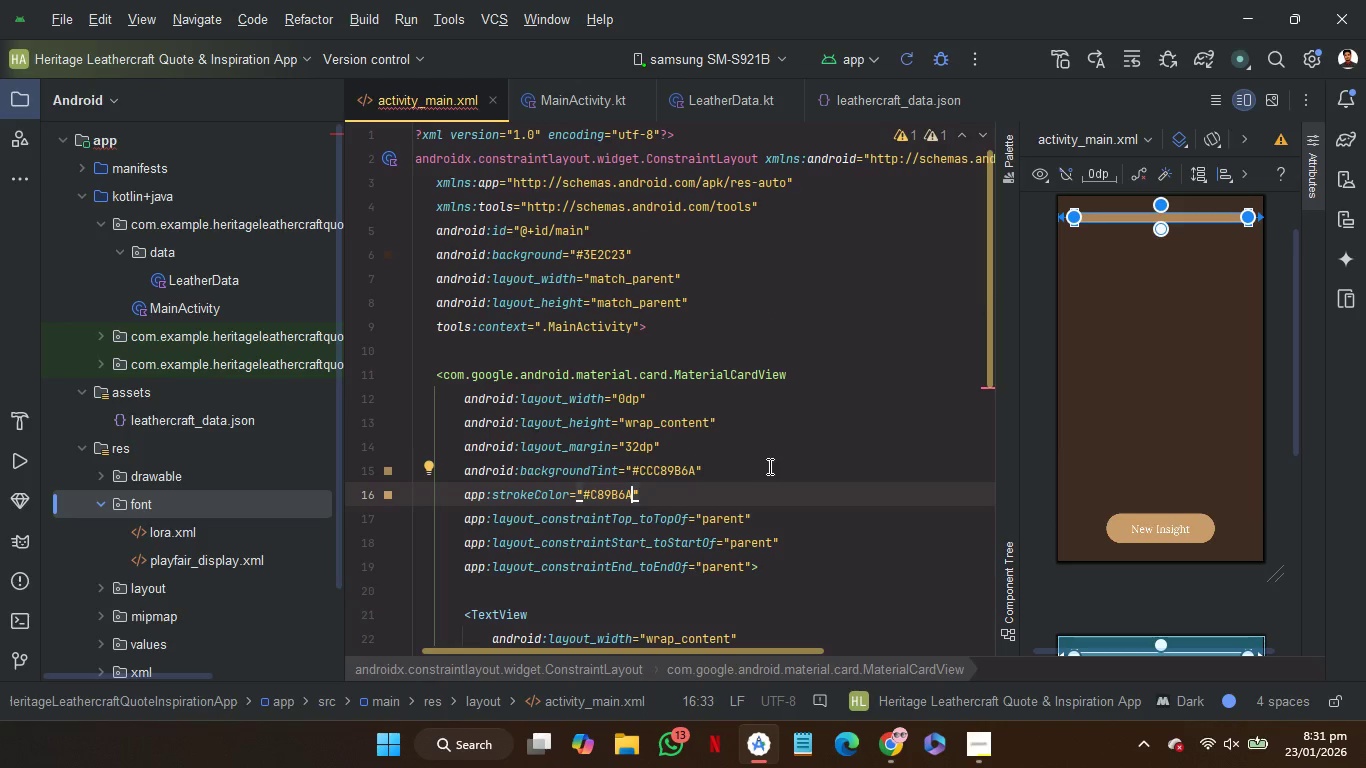 
key(ArrowRight)
 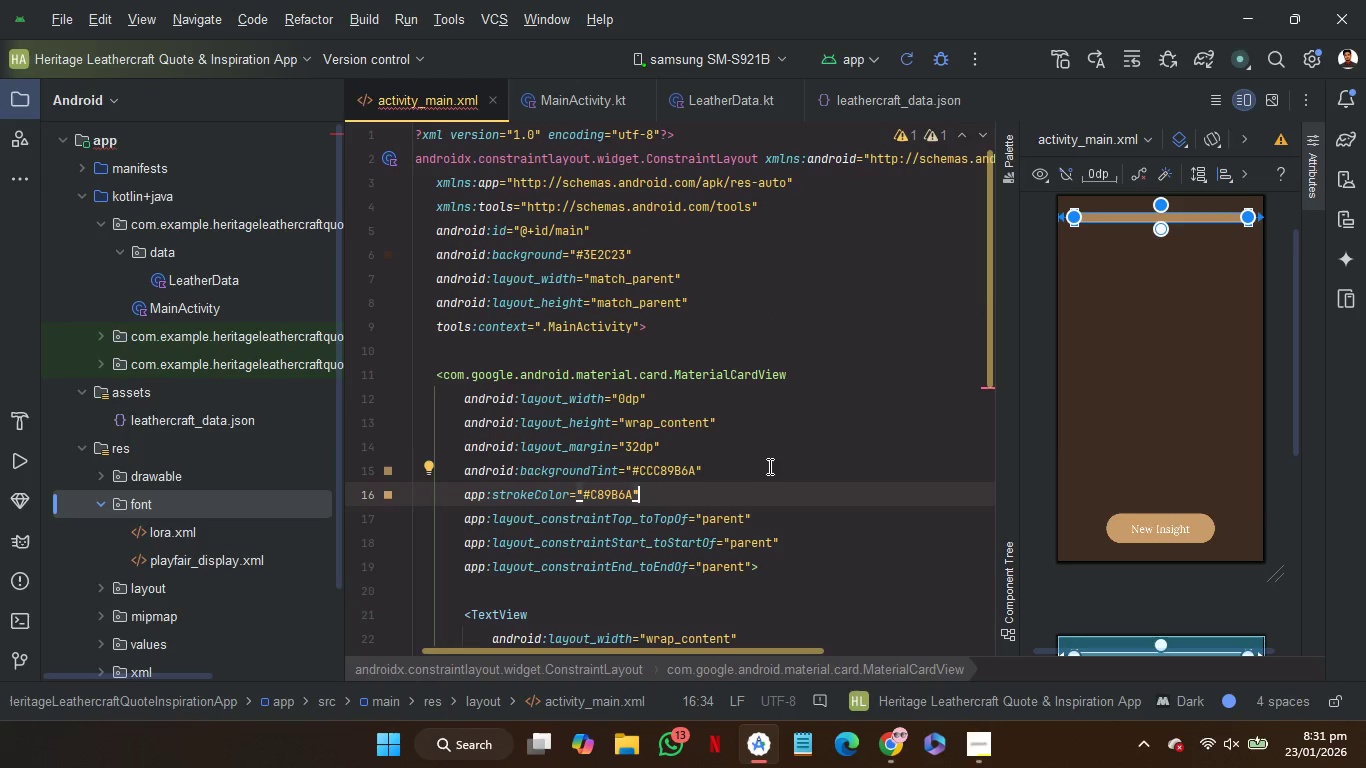 
key(Enter)
 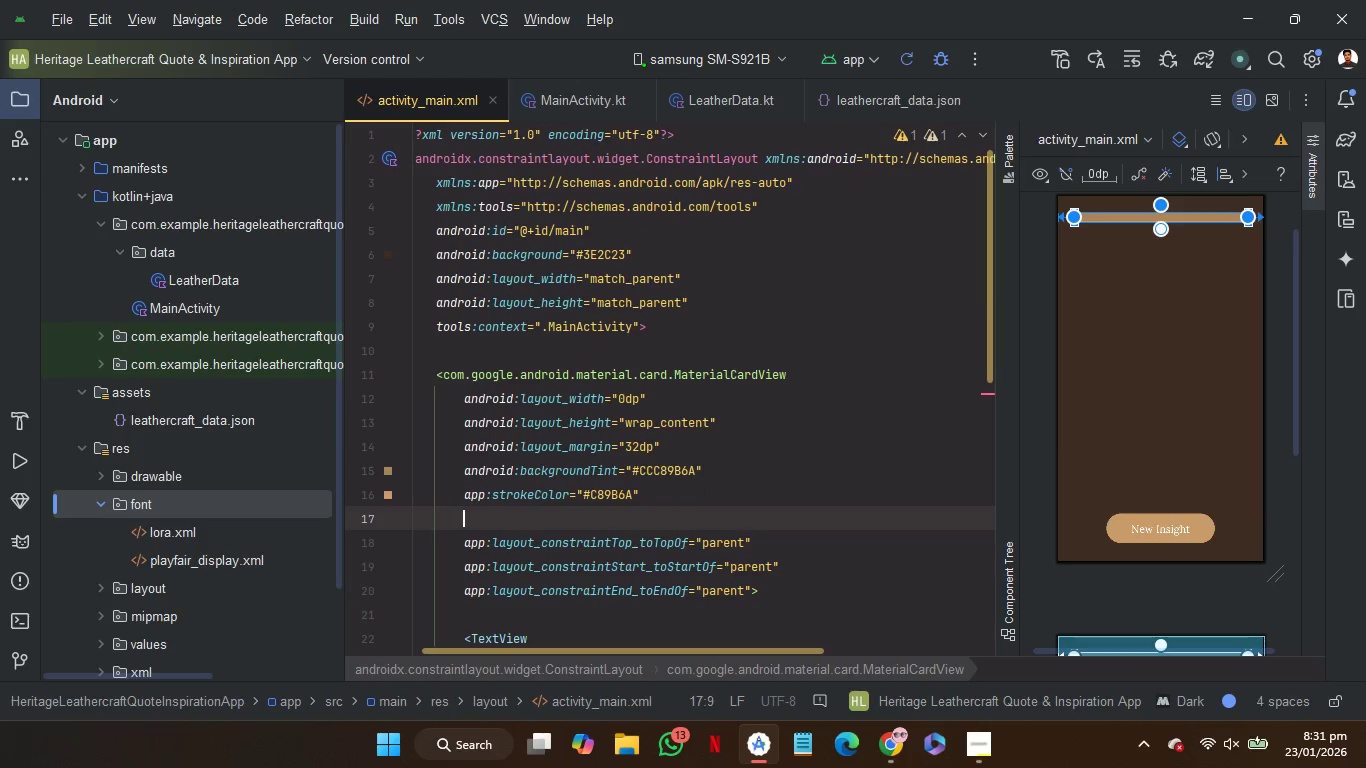 
key(S)
 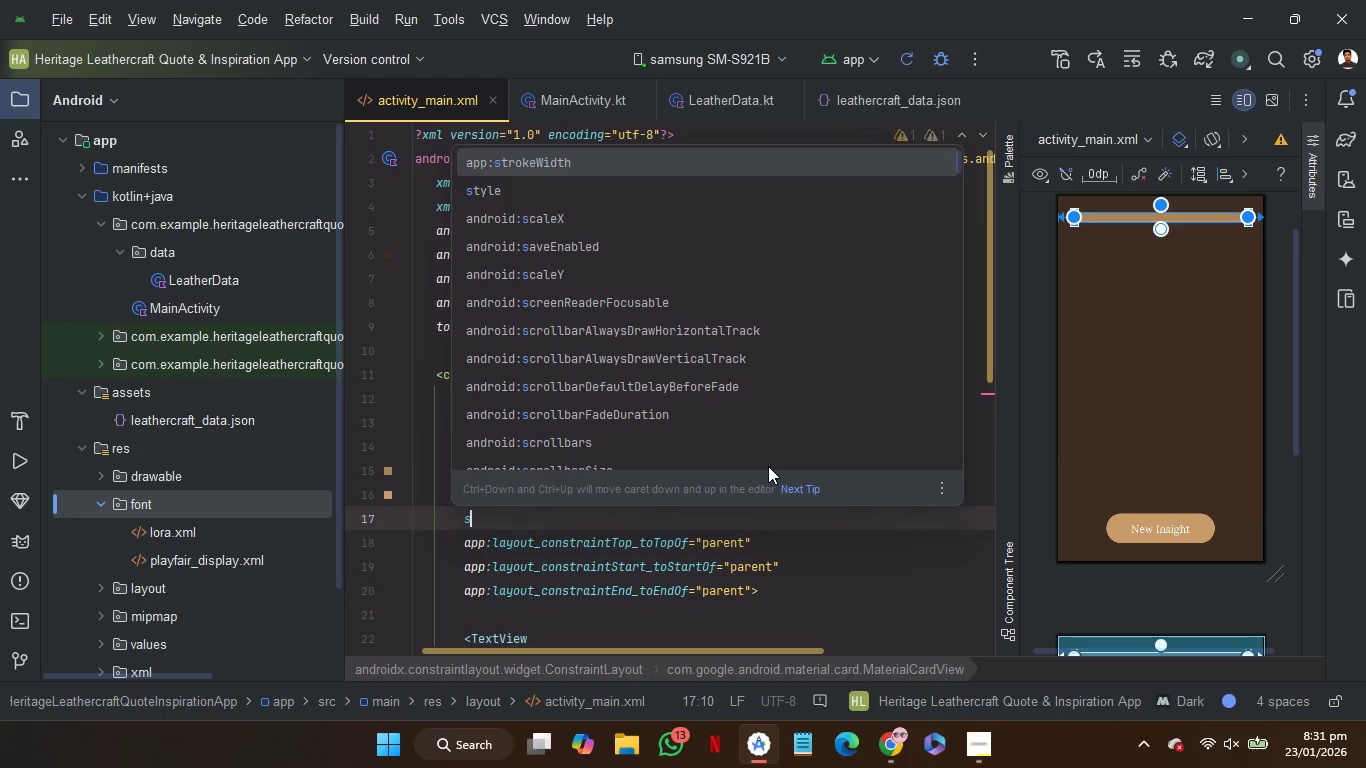 
key(Enter)
 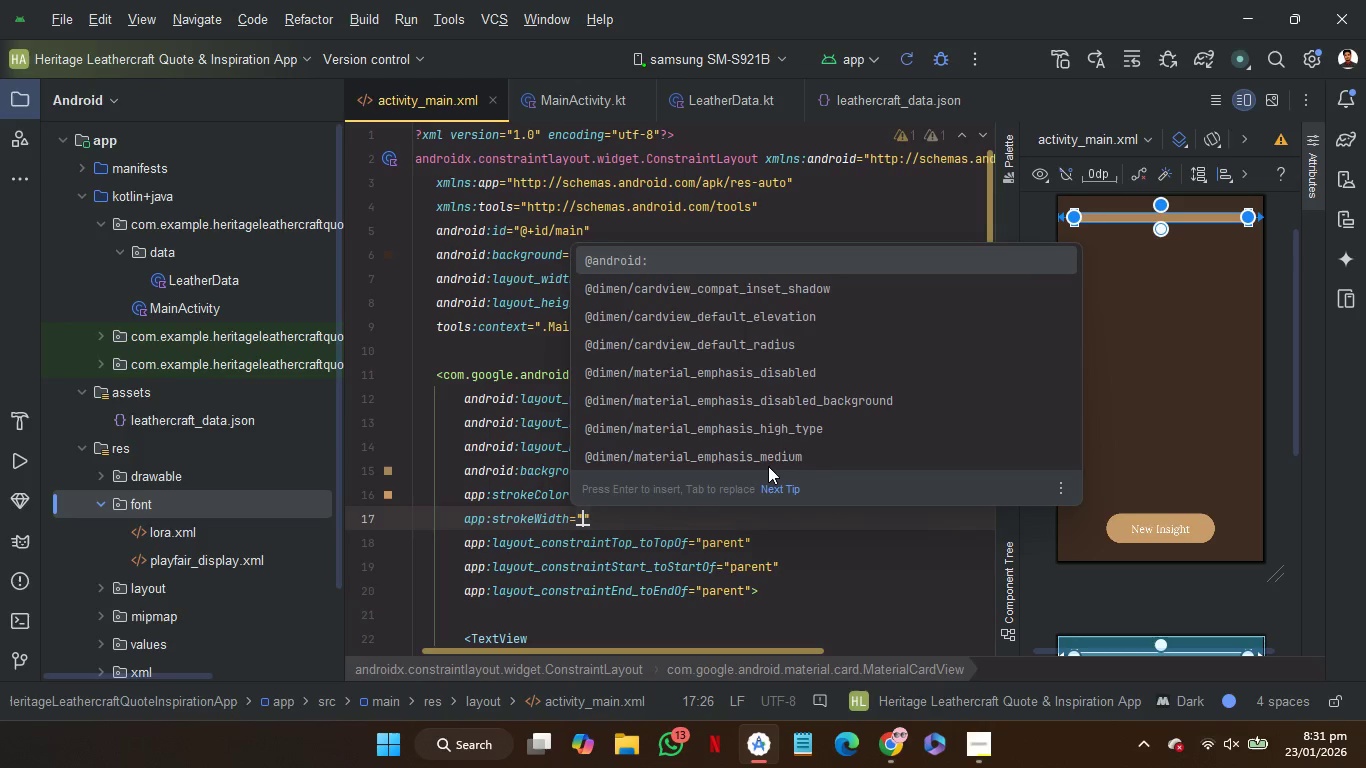 
key(2)
 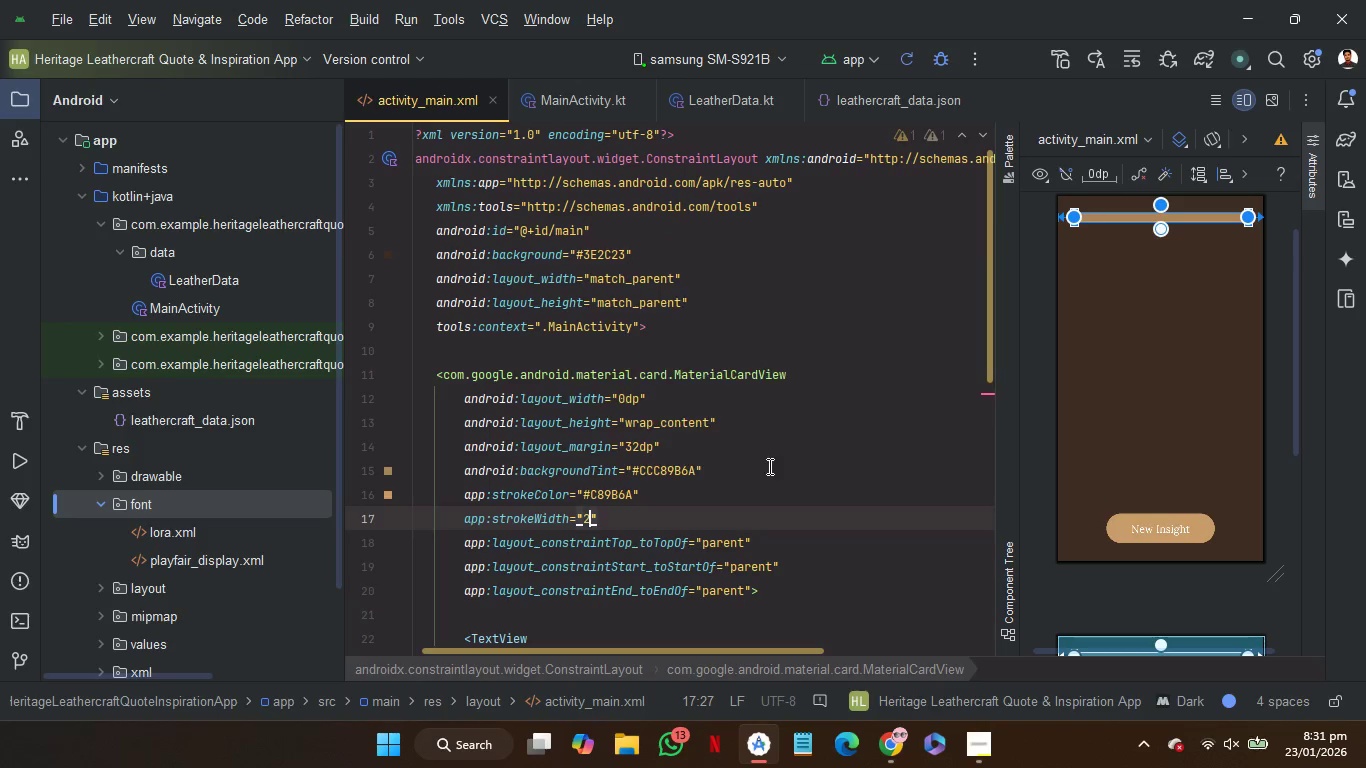 
key(ArrowRight)
 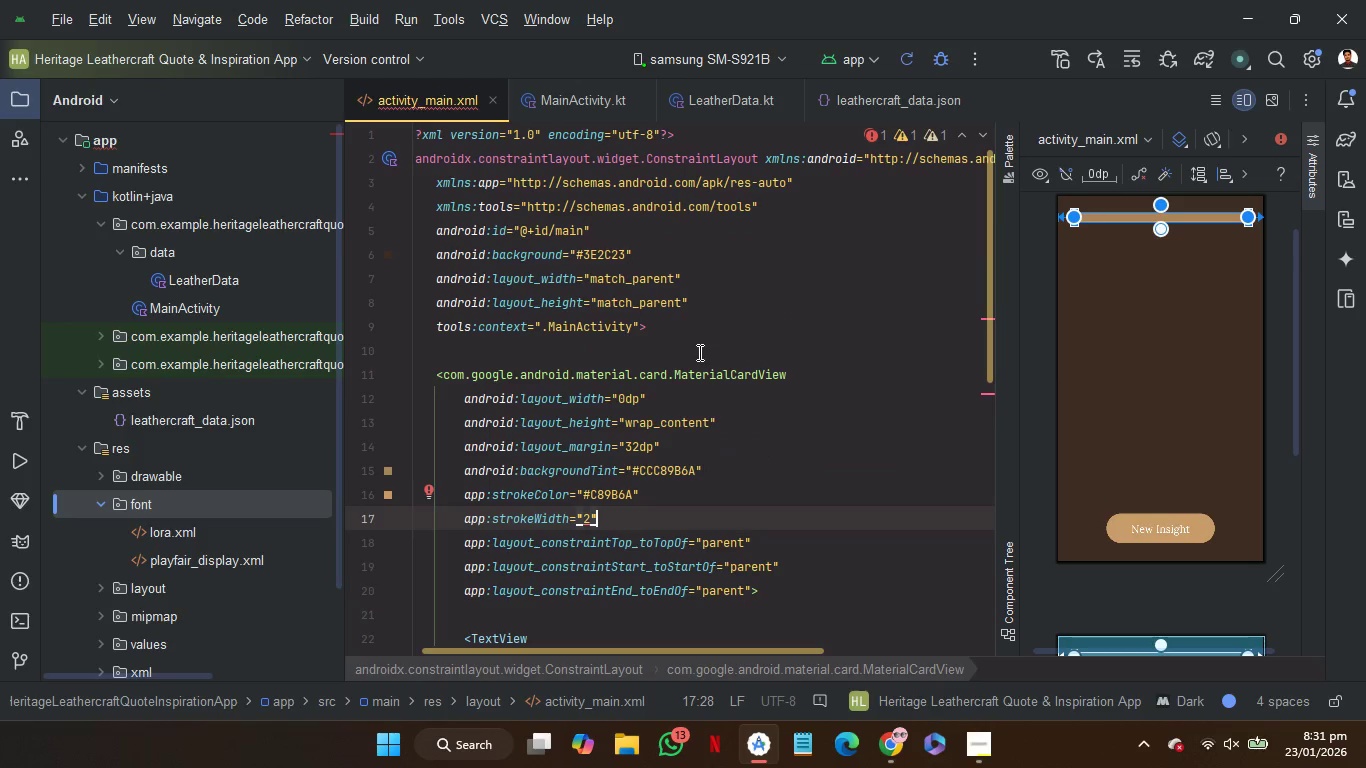 
left_click([698, 353])
 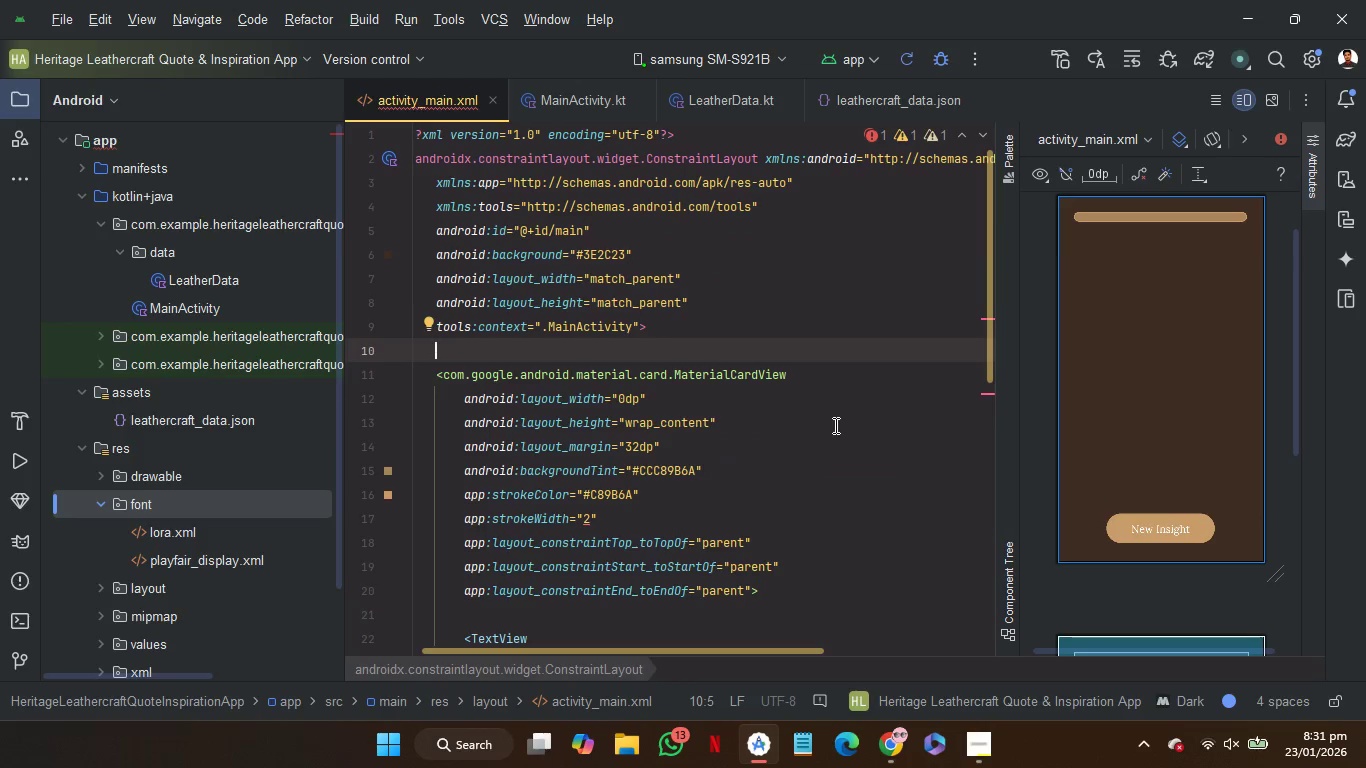 
scroll: coordinate [834, 425], scroll_direction: down, amount: 1.0
 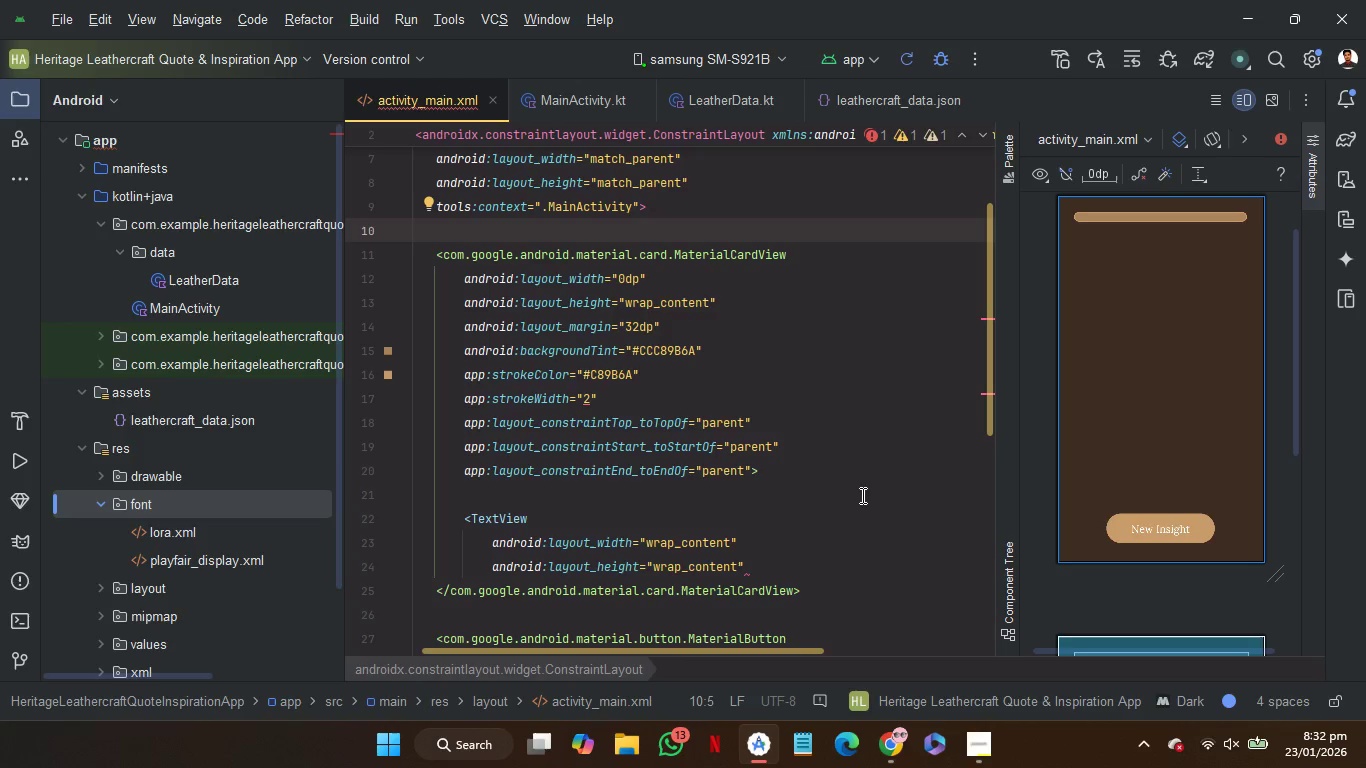 
wait(15.41)
 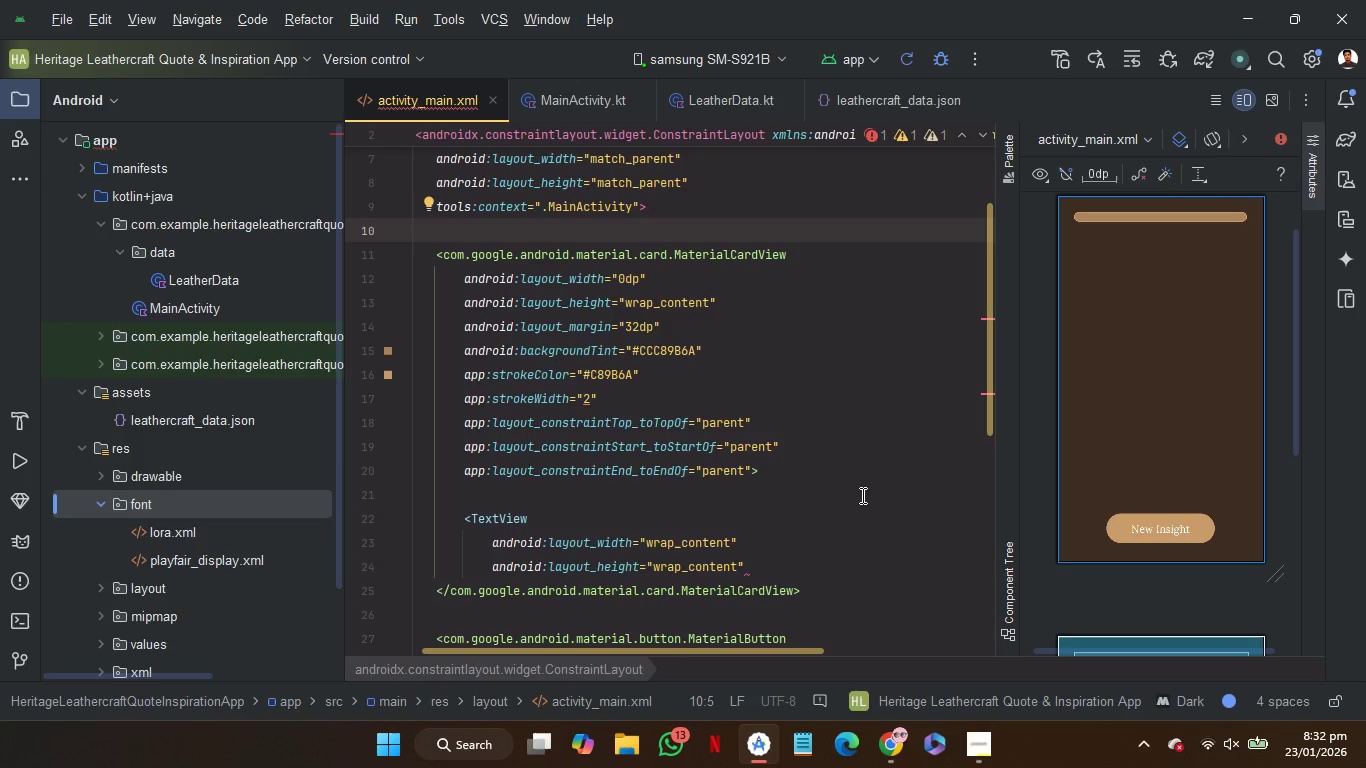 
left_click([677, 493])
 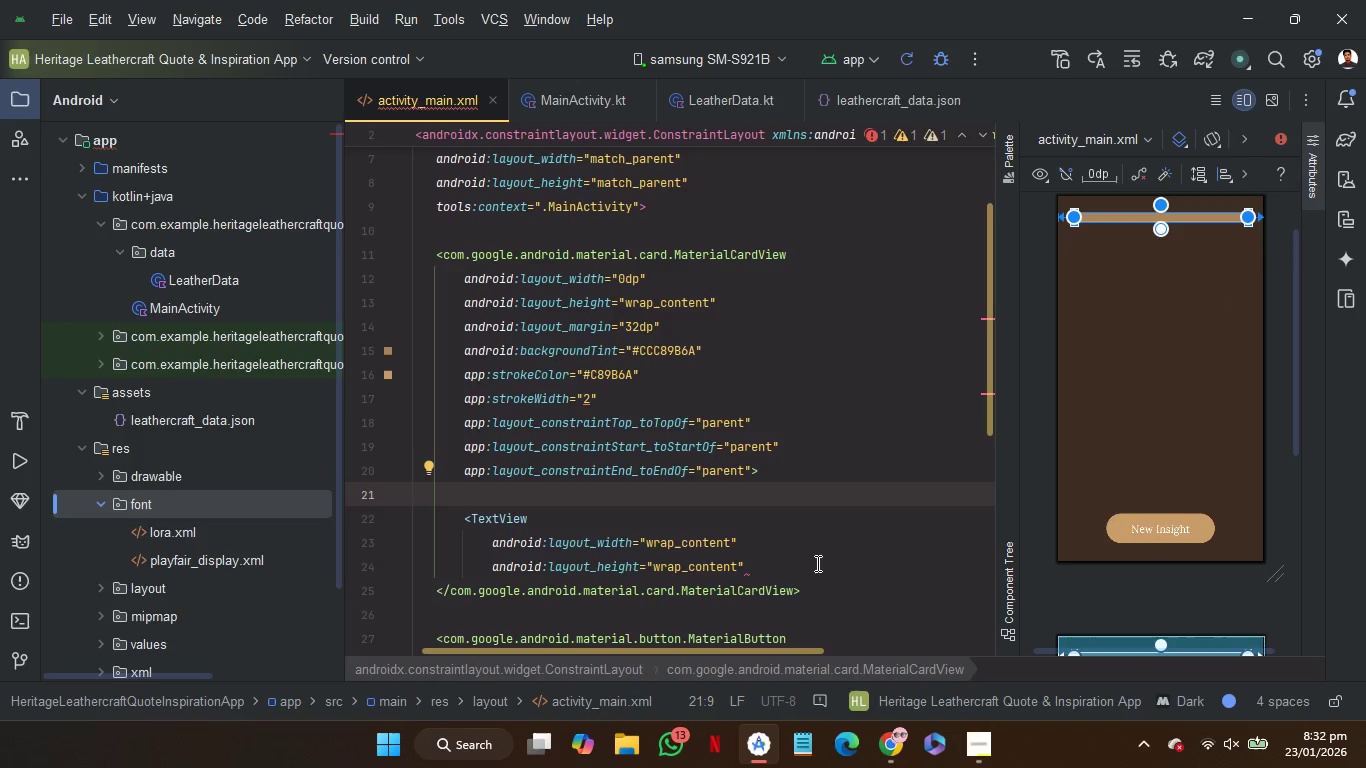 
left_click([816, 563])
 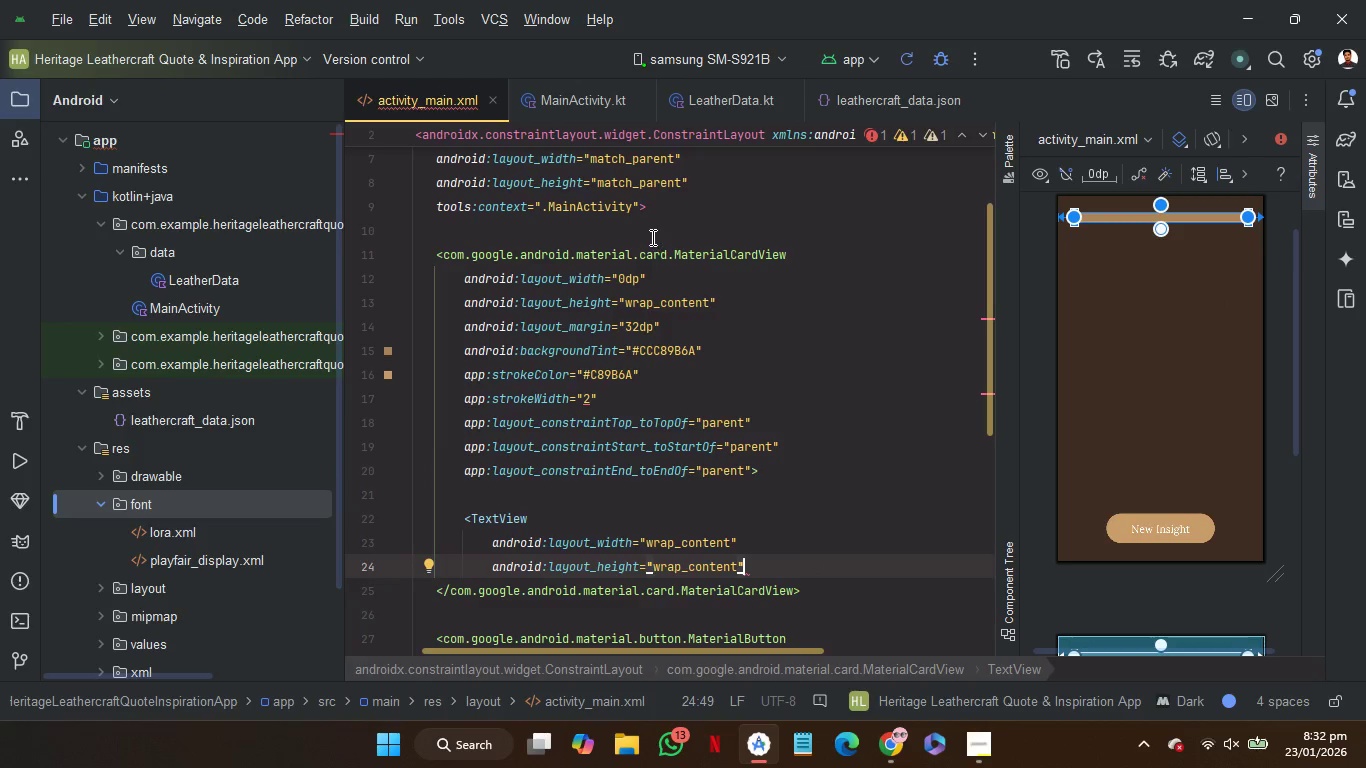 
left_click([651, 237])
 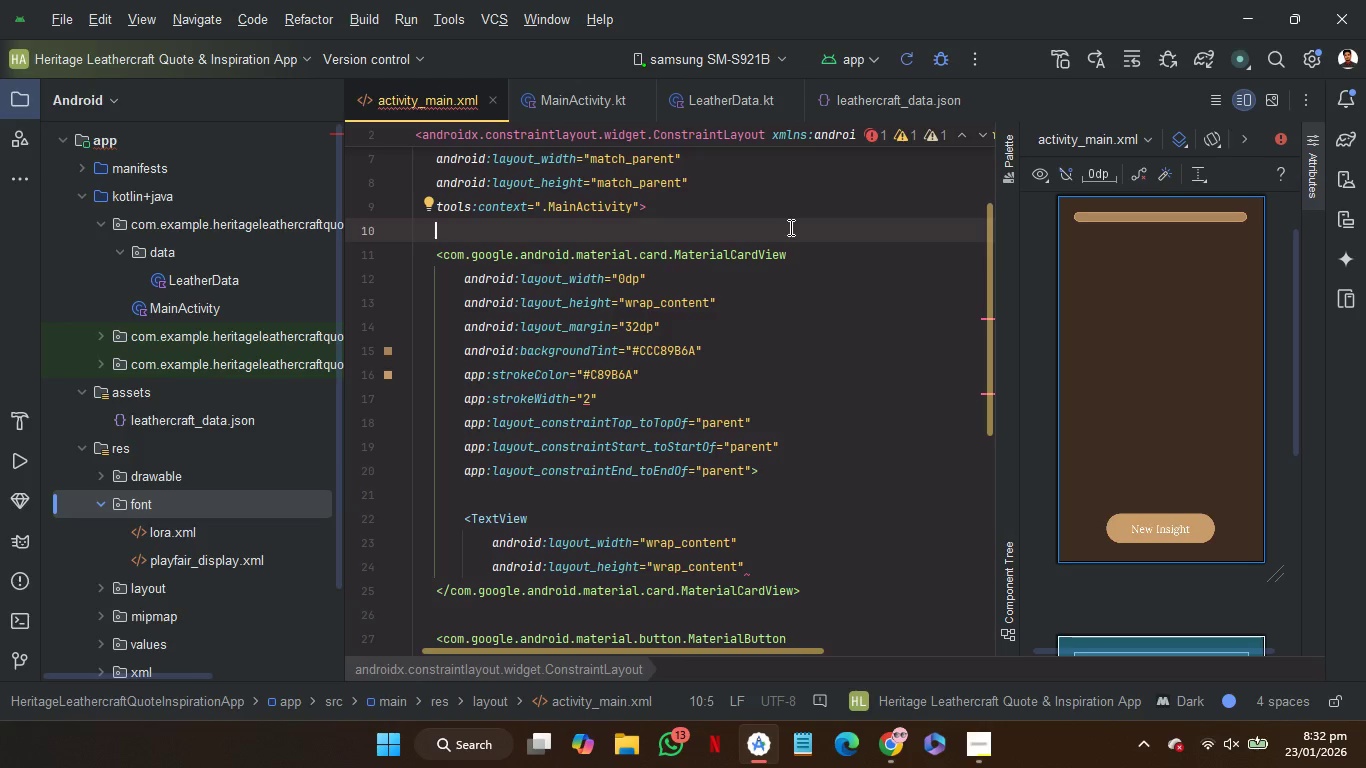 
wait(27.95)
 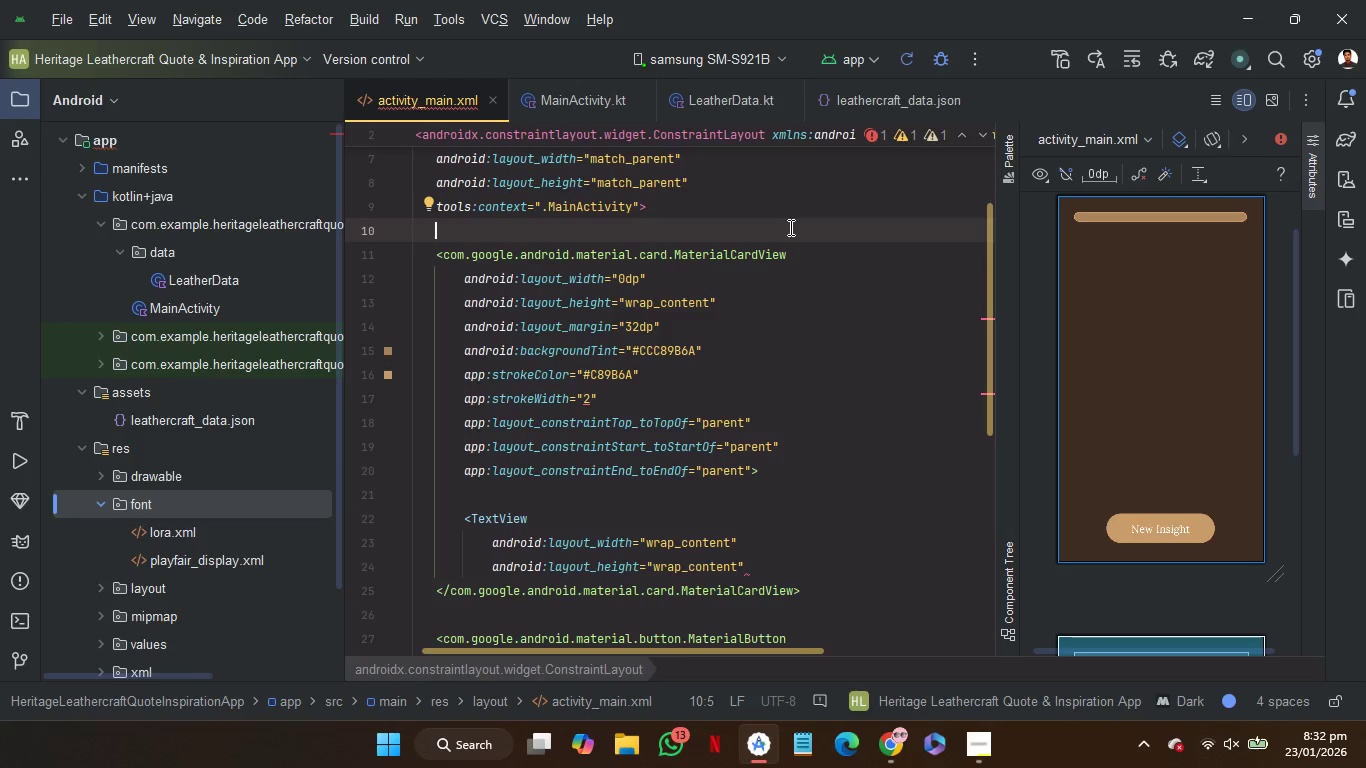 
left_click([672, 517])
 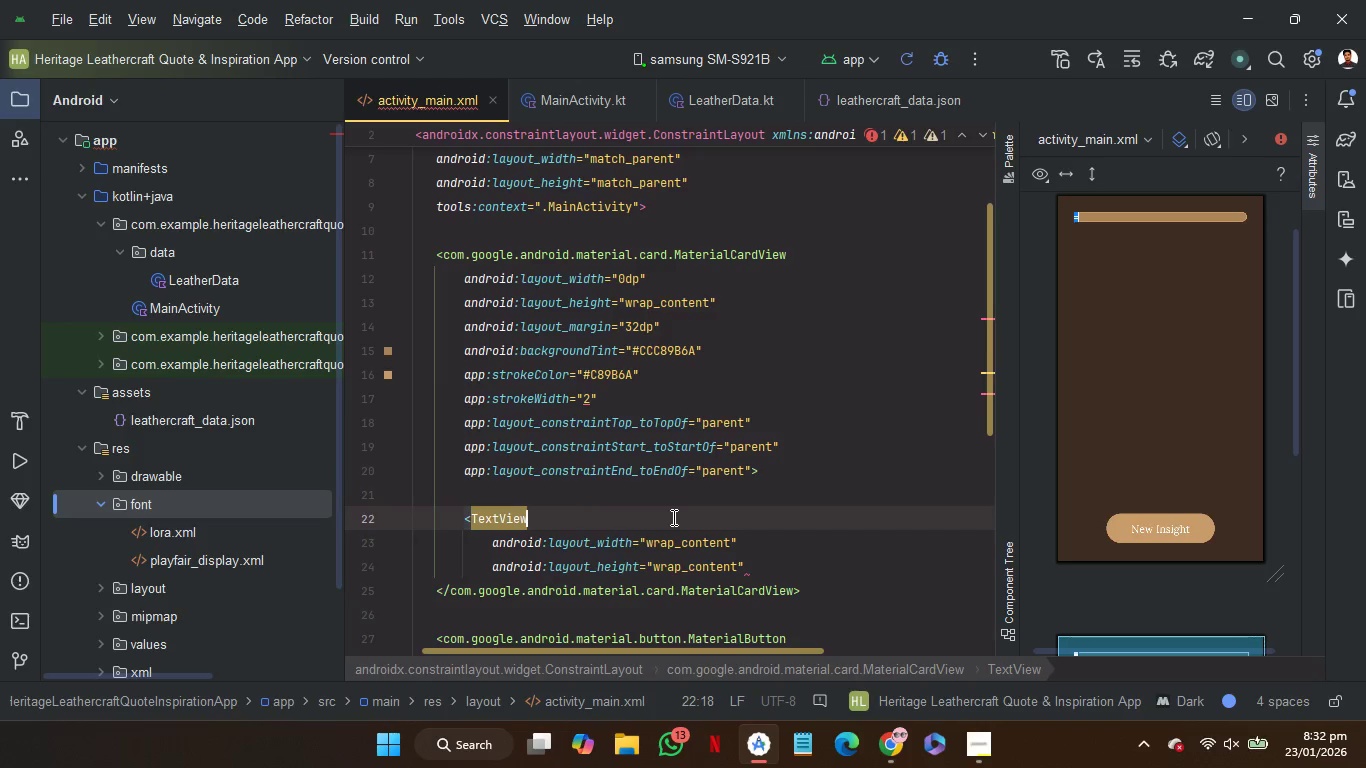 
key(Enter)
 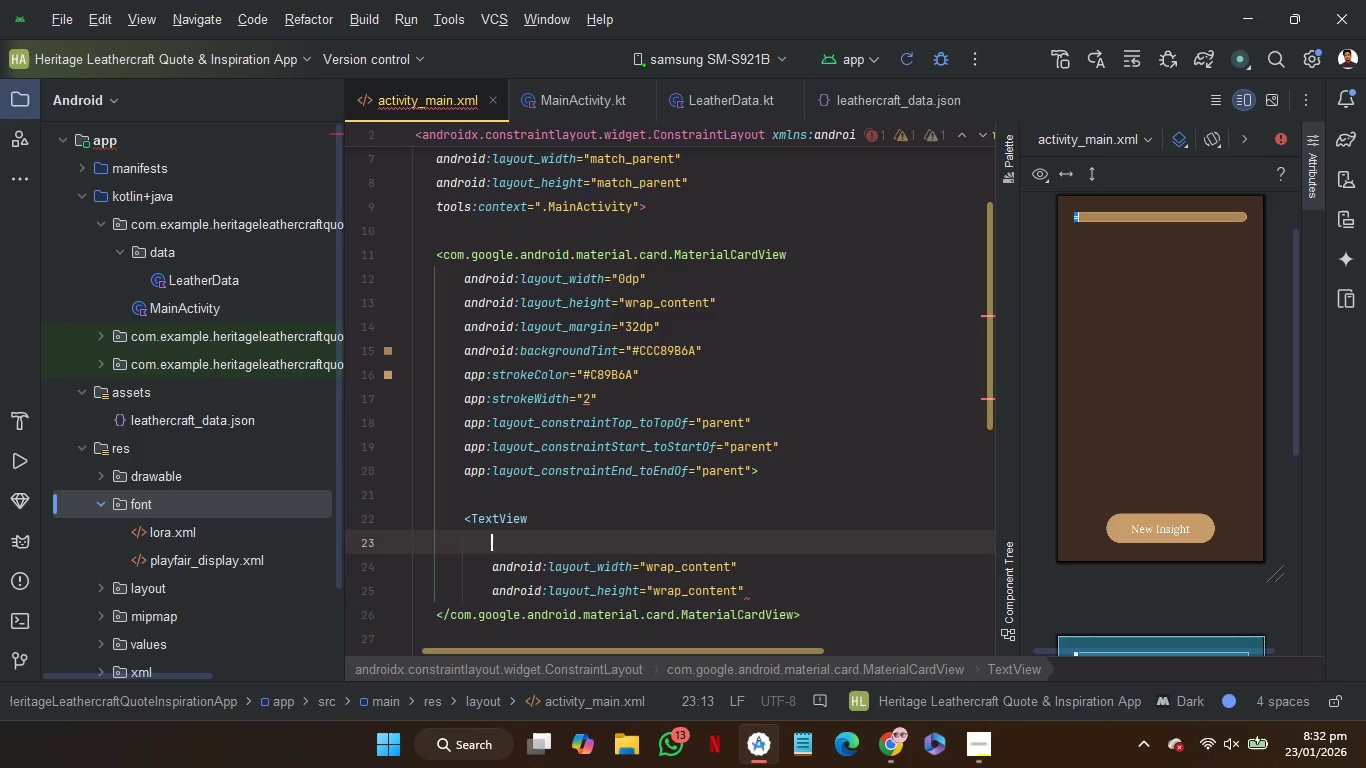 
type(id)
 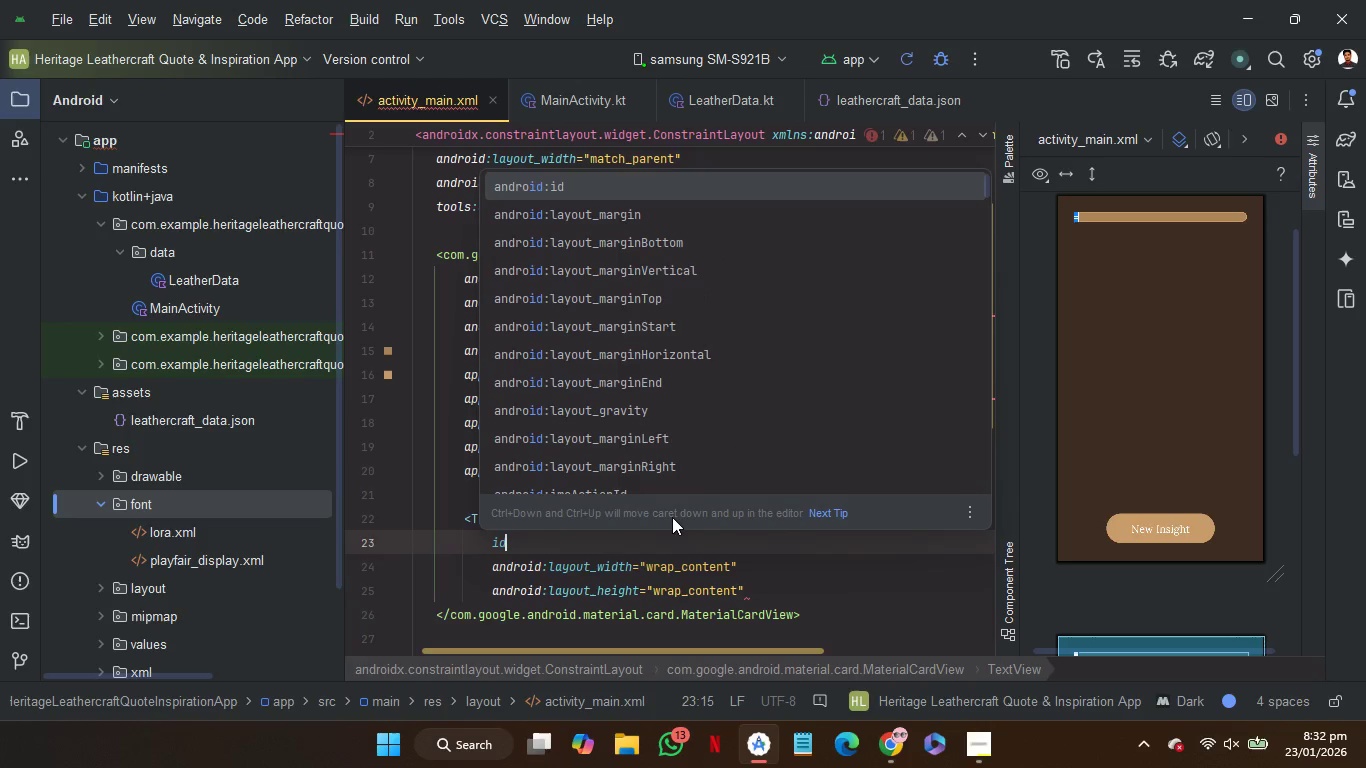 
key(Enter)
 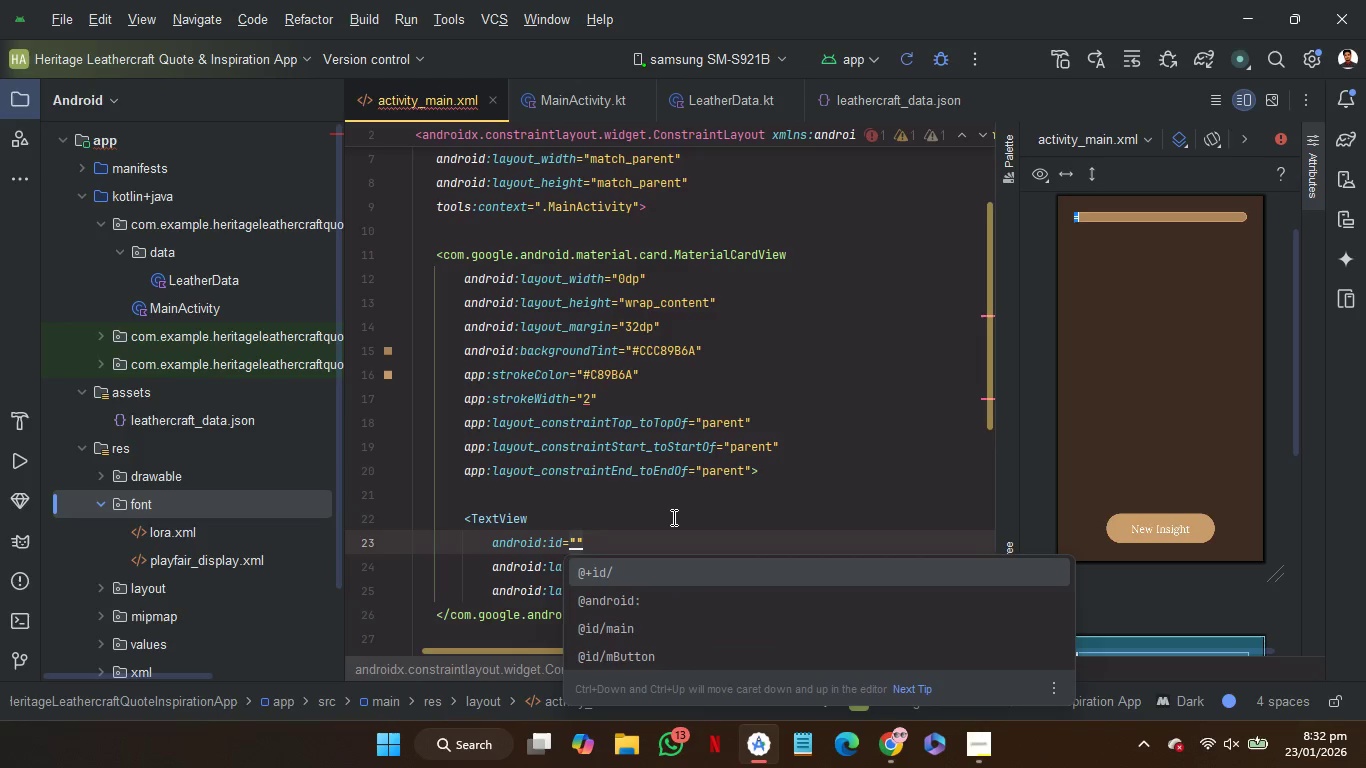 
key(Enter)
 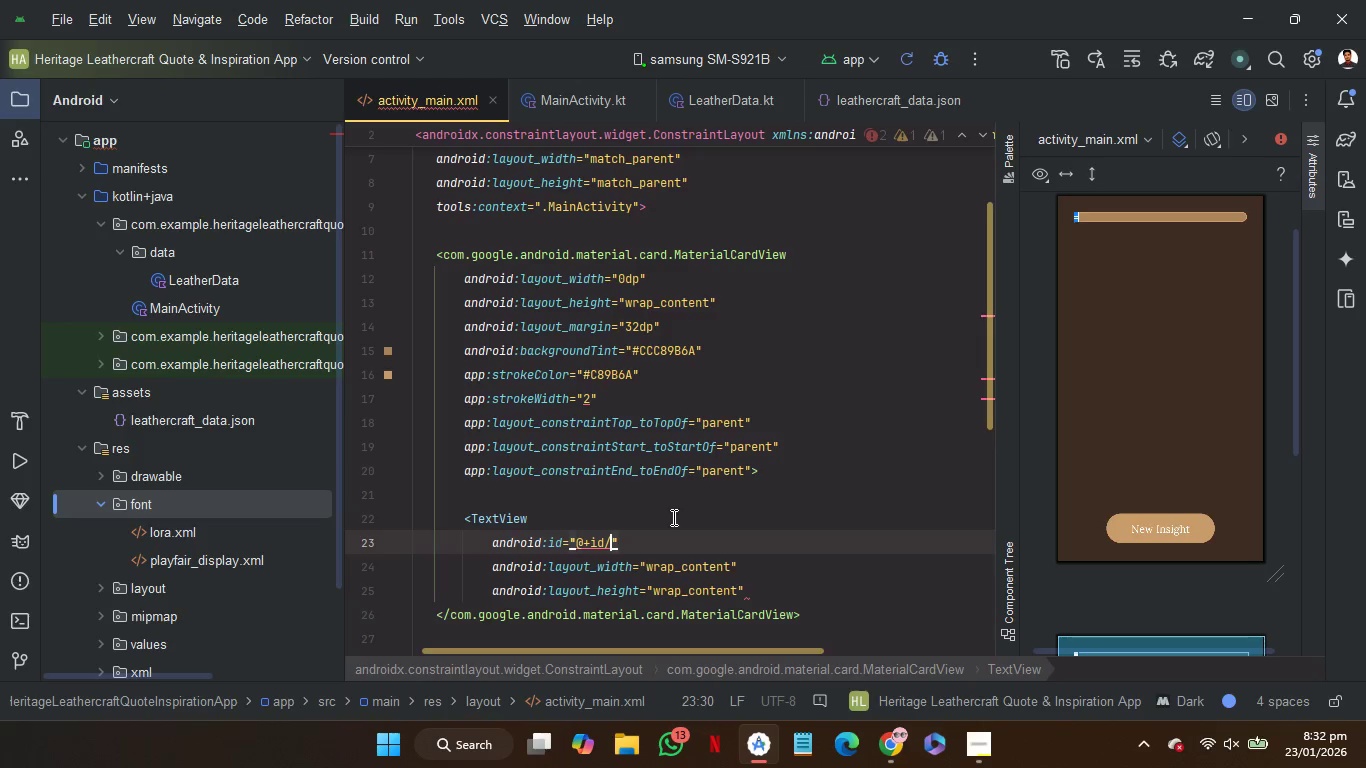 
type(txtQoute)
 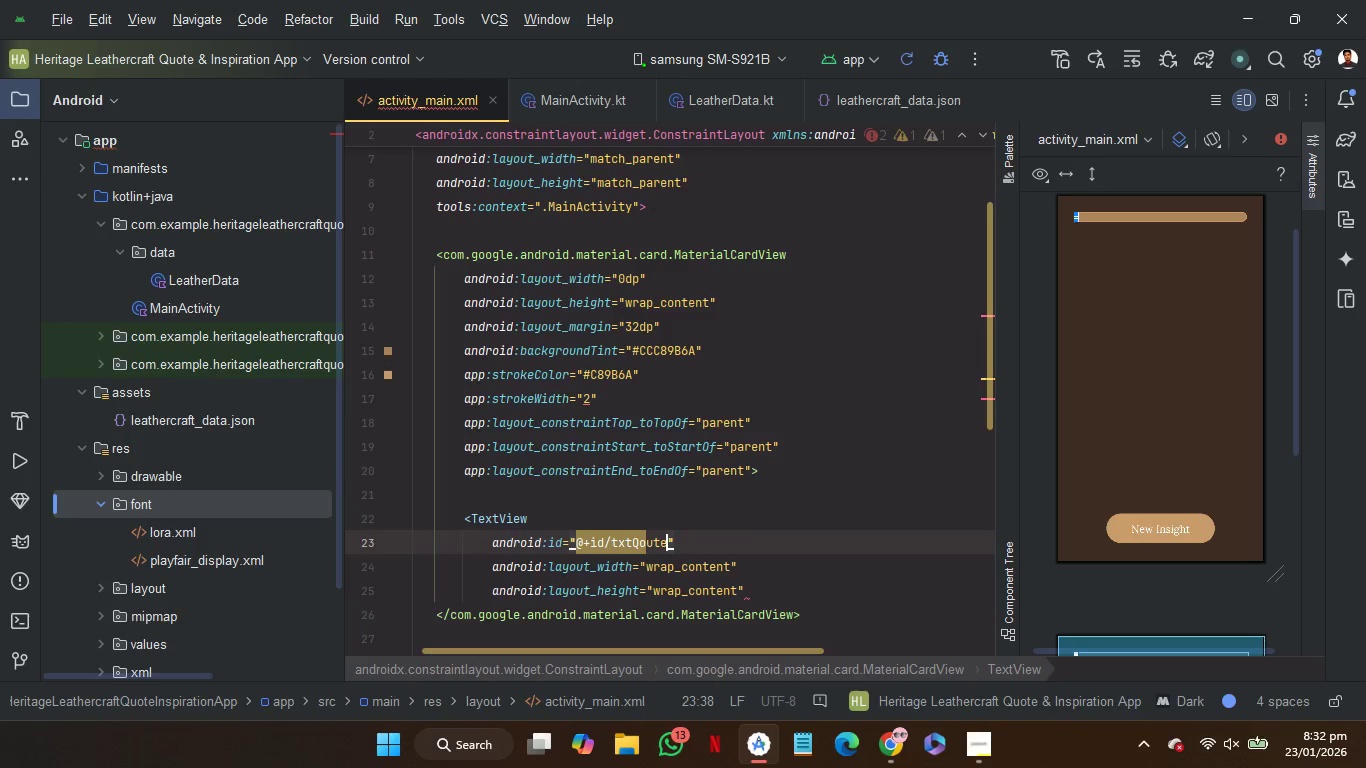 
wait(9.09)
 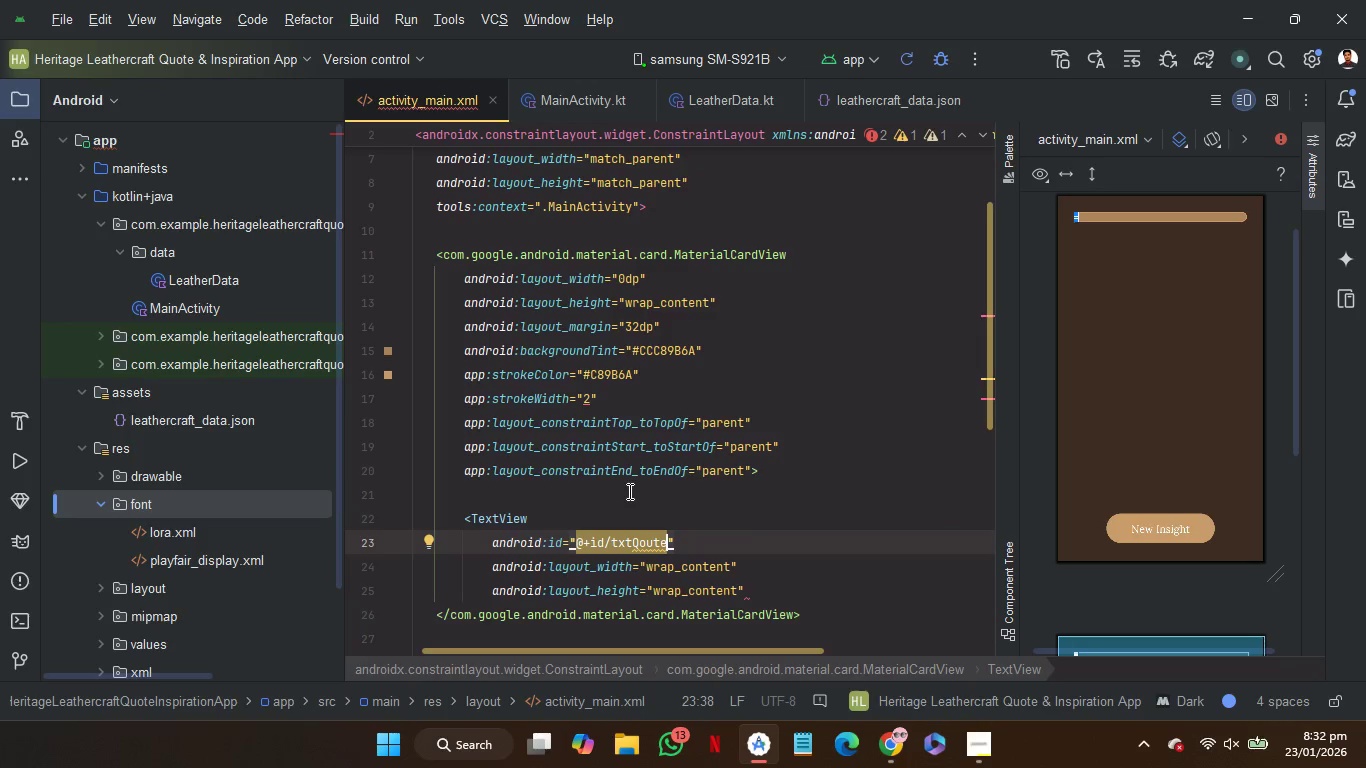 
key(Backspace)
 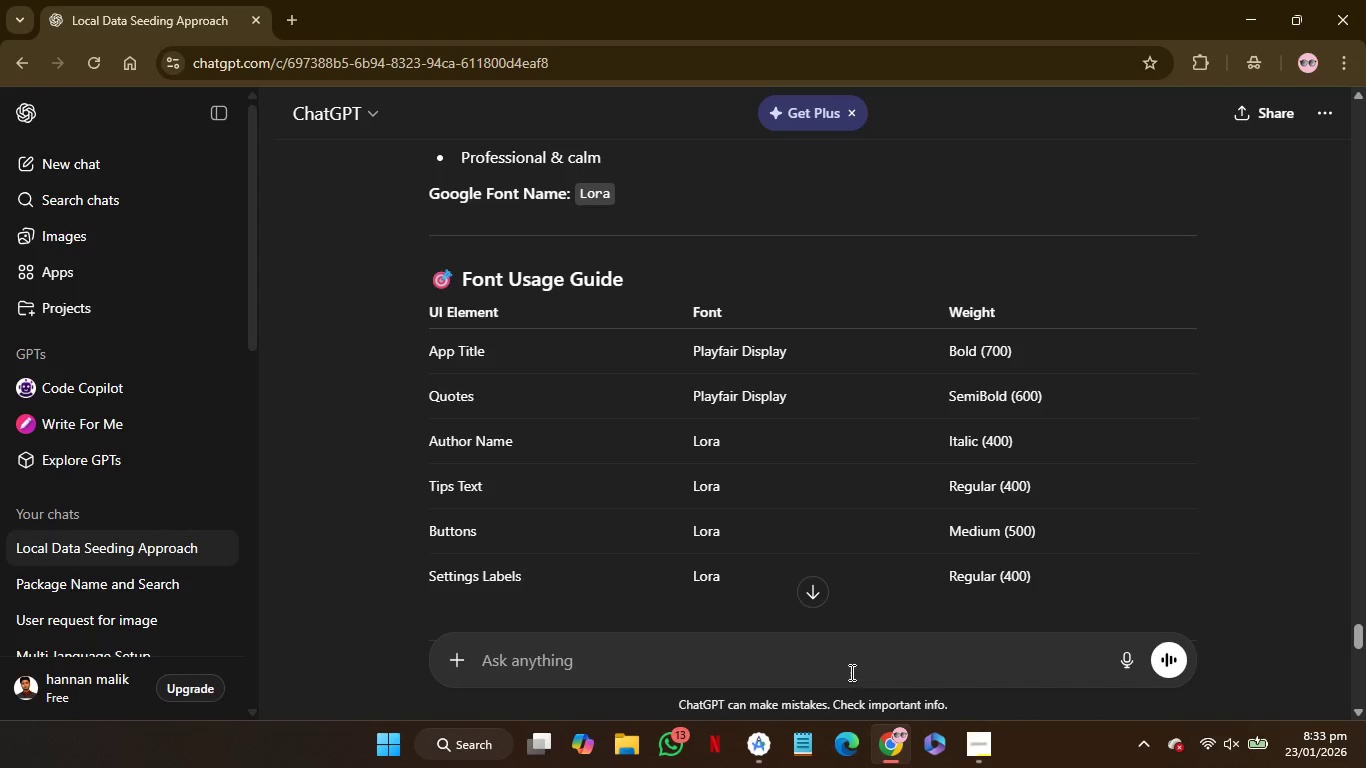 
wait(6.8)
 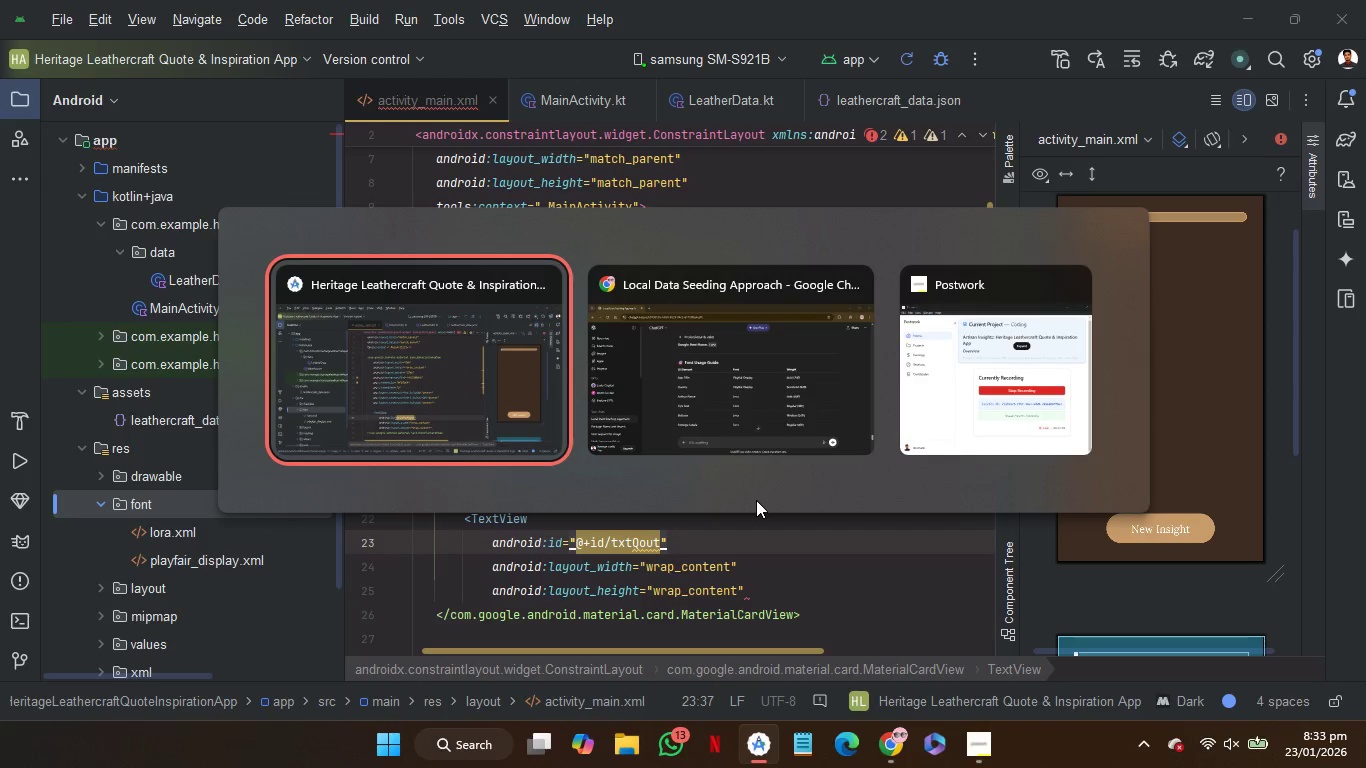 
left_click([895, 752])
 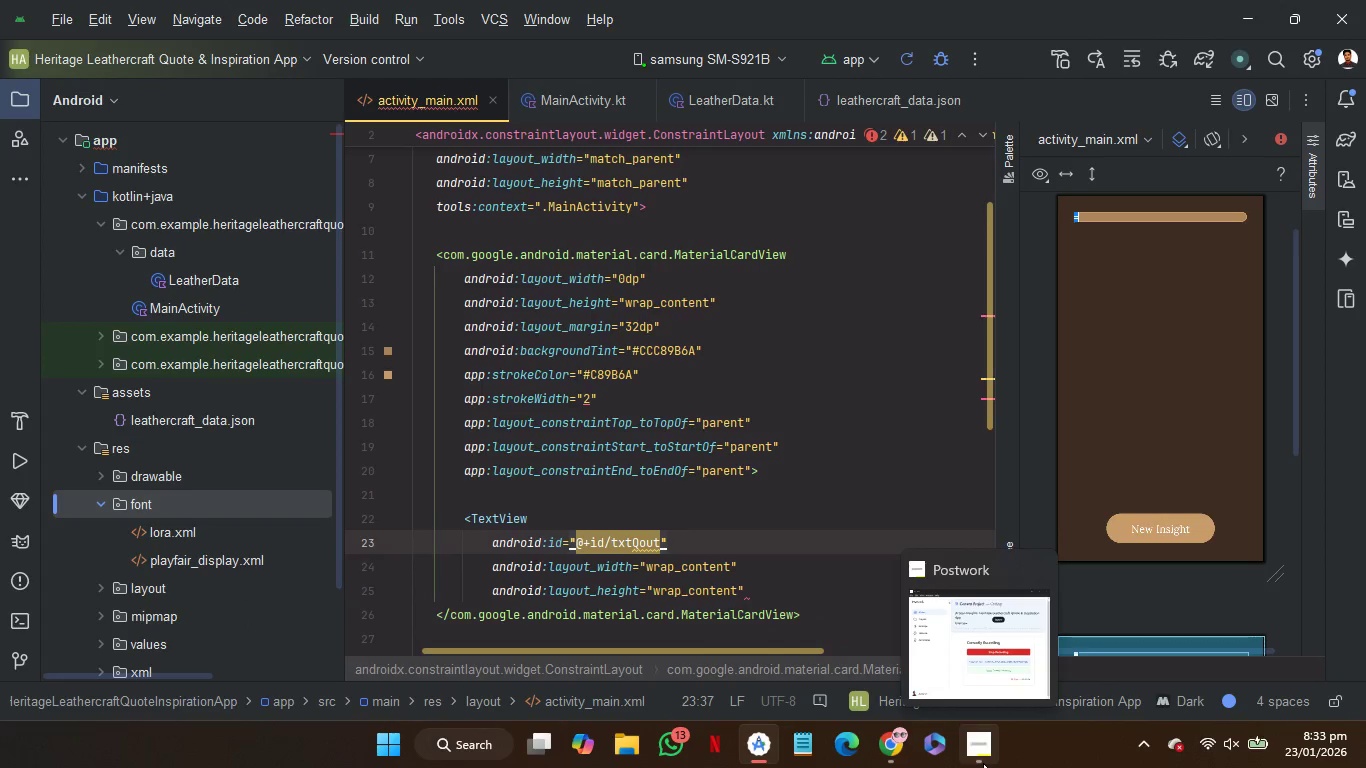 
left_click([982, 763])